 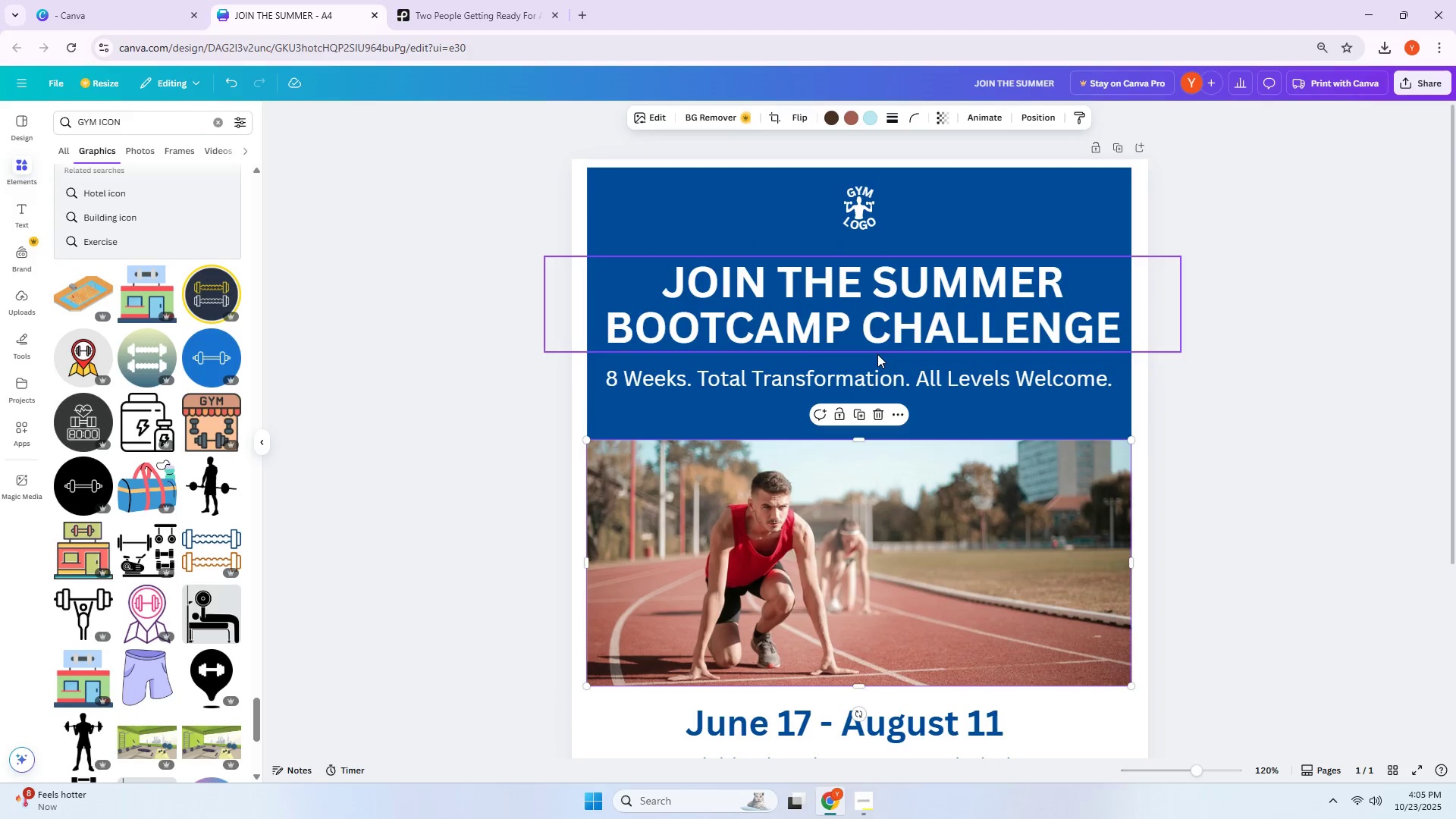 
left_click_drag(start_coordinate=[839, 280], to_coordinate=[844, 265])
 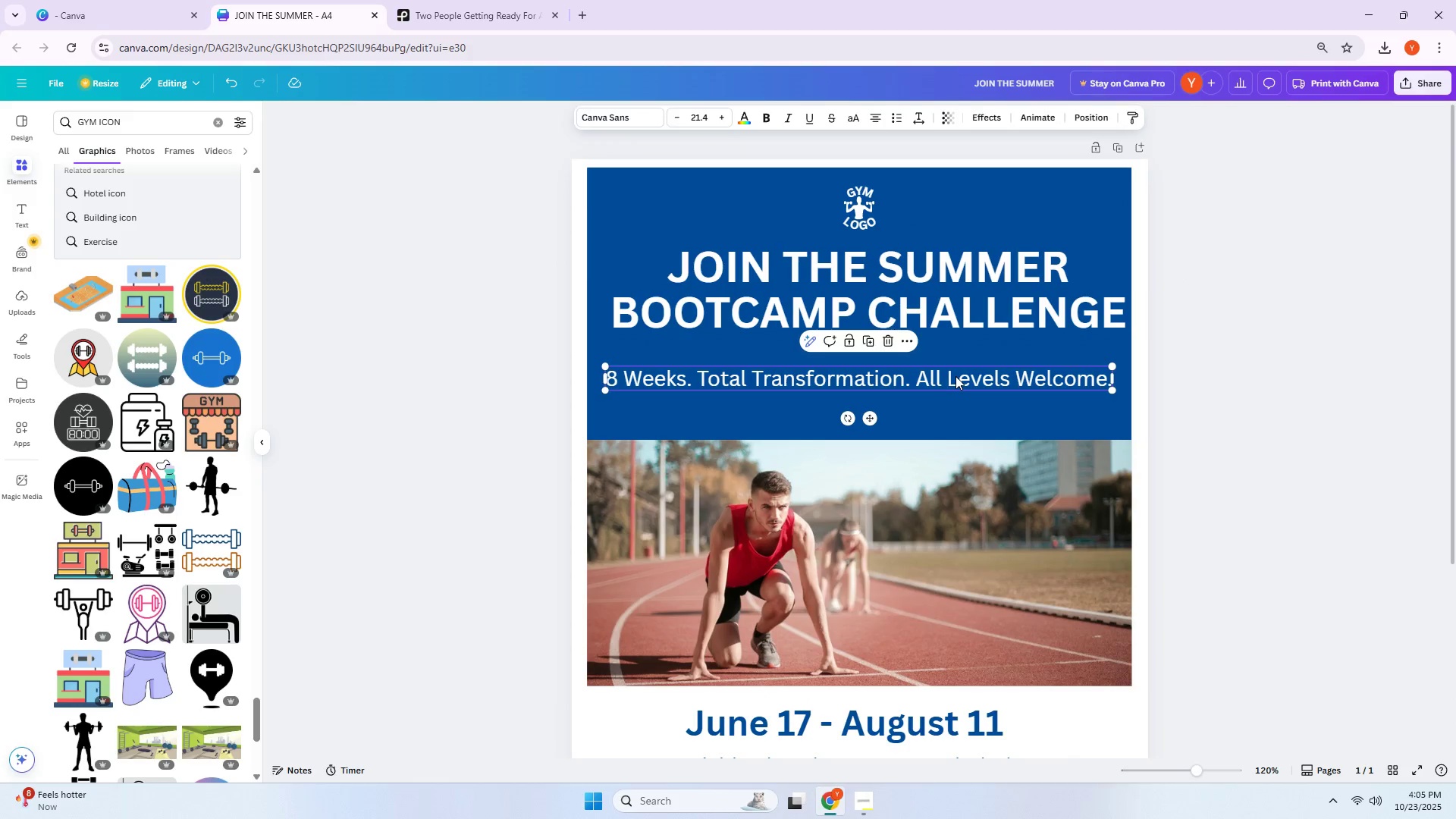 
left_click_drag(start_coordinate=[954, 375], to_coordinate=[954, 363])
 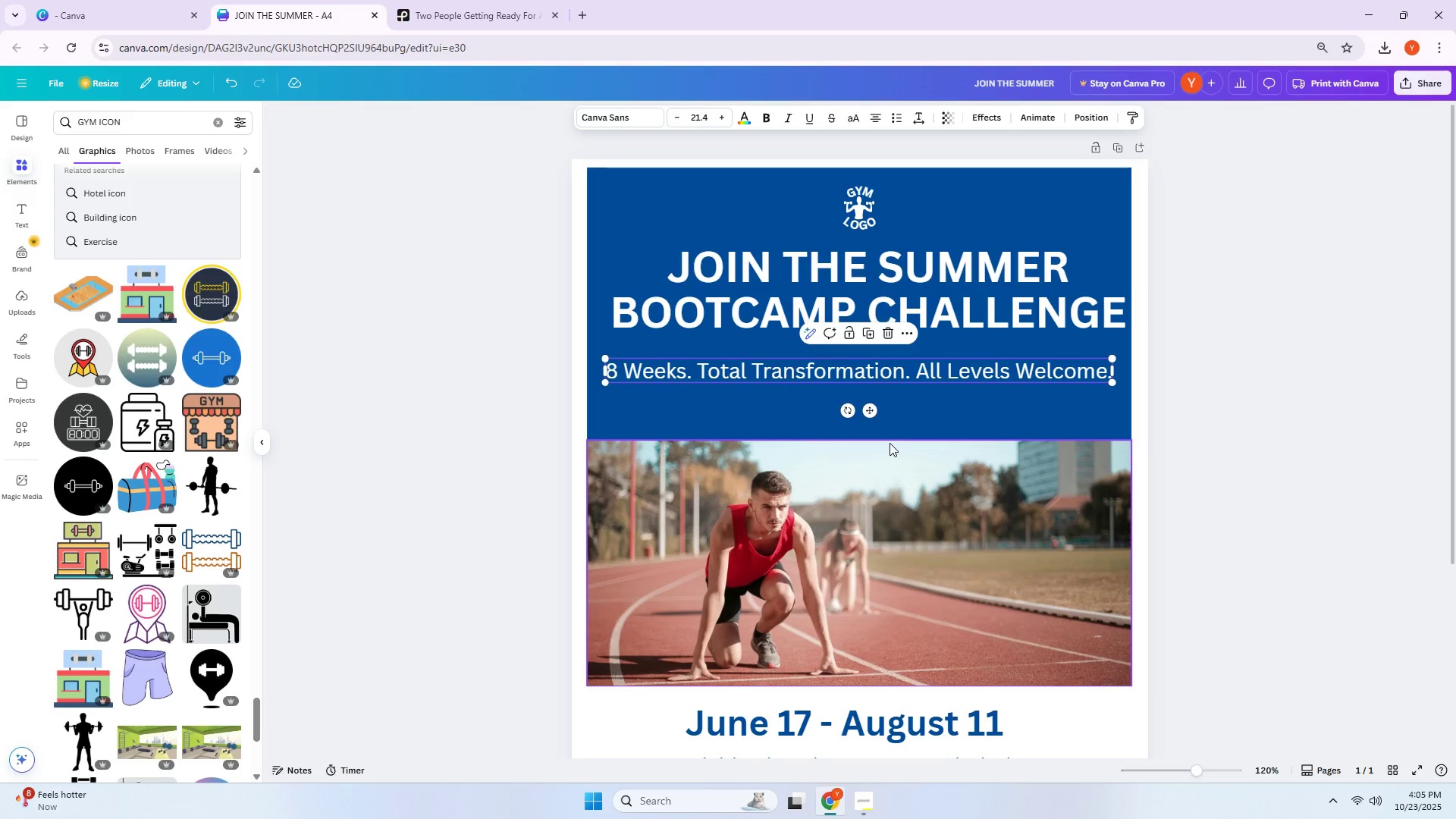 
scroll: coordinate [927, 438], scroll_direction: down, amount: 5.0
 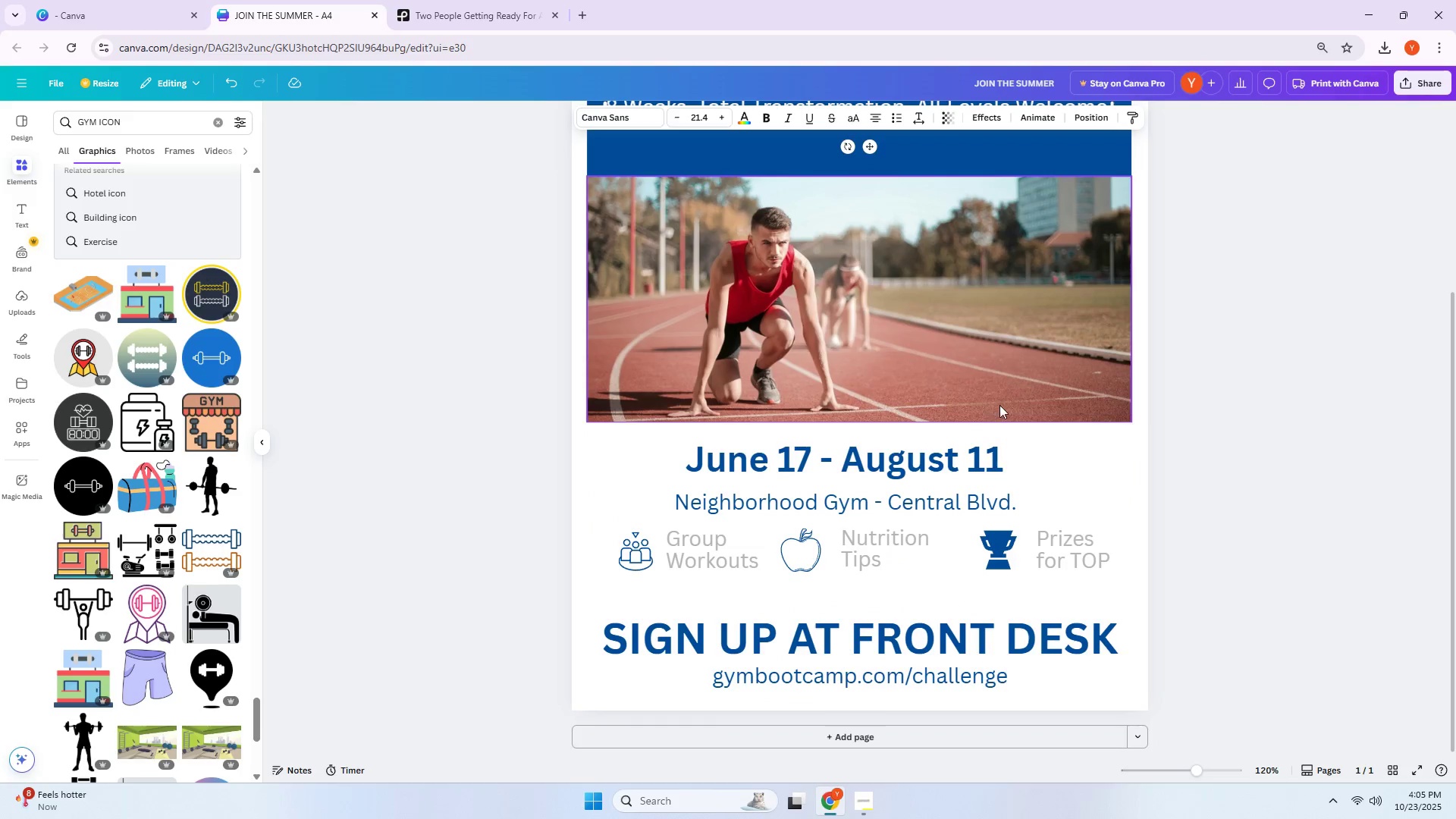 
scroll: coordinate [1003, 402], scroll_direction: up, amount: 3.0
 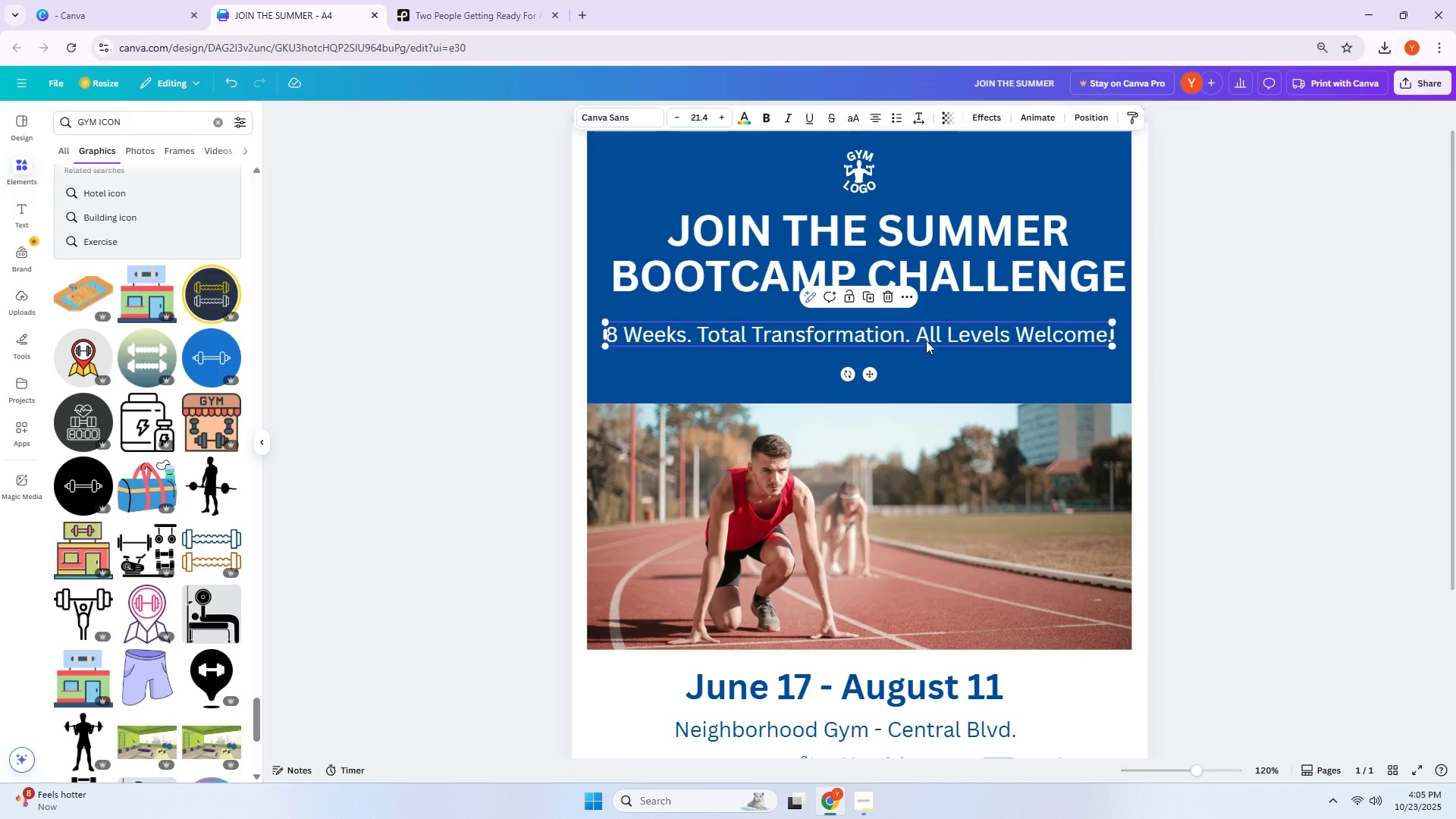 
left_click_drag(start_coordinate=[923, 335], to_coordinate=[925, 345])
 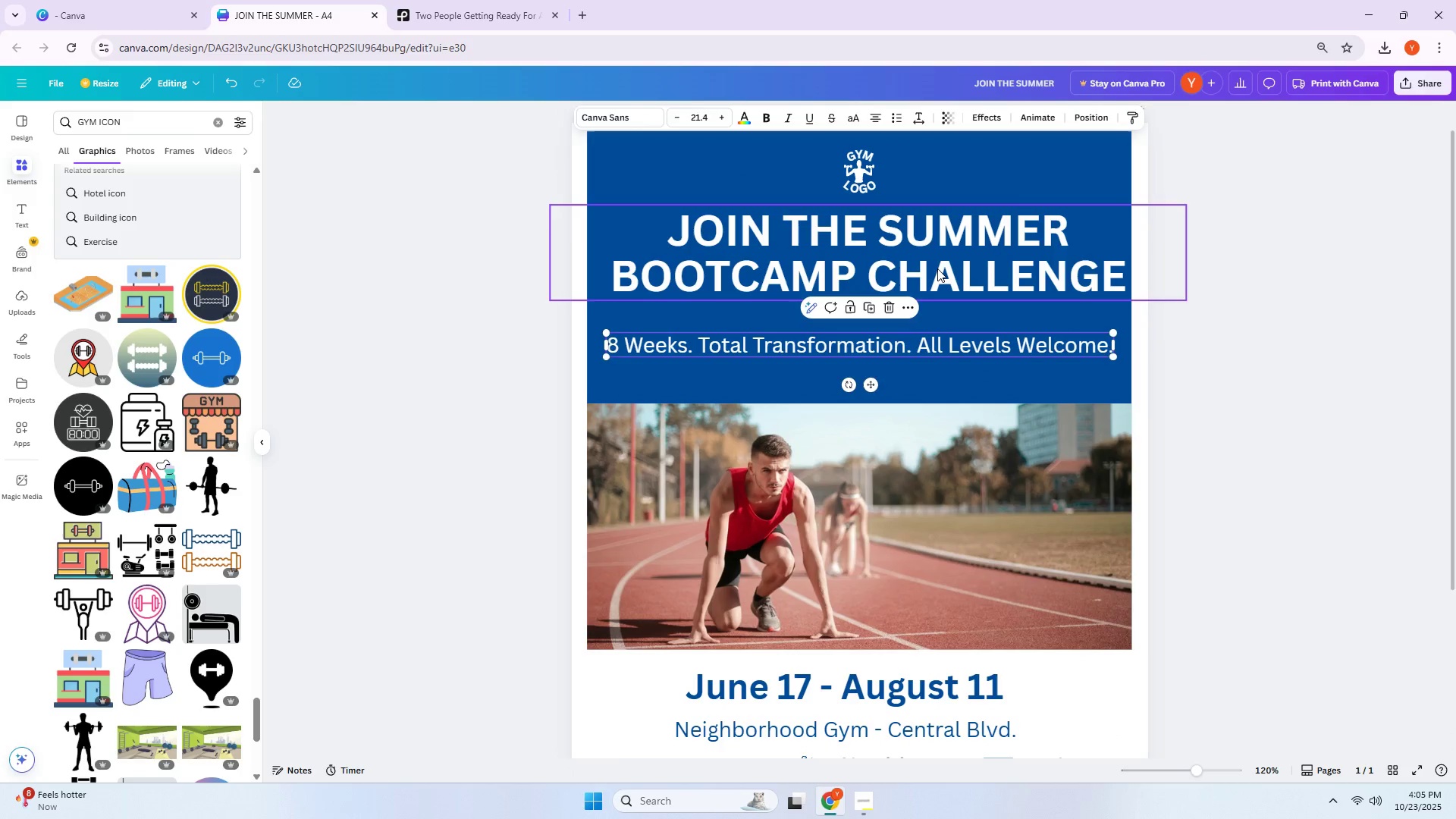 
left_click_drag(start_coordinate=[936, 266], to_coordinate=[936, 271])
 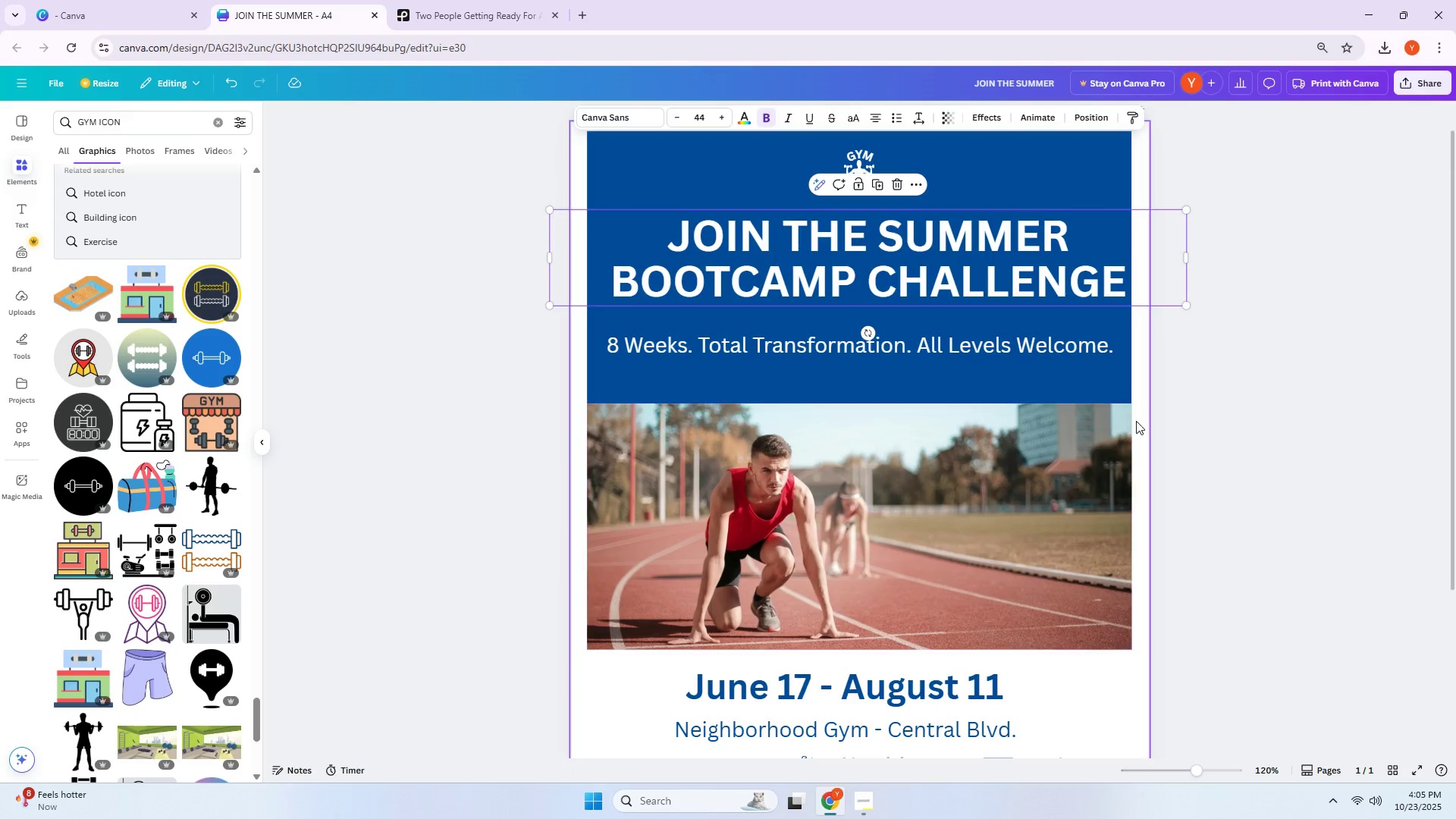 
left_click([1155, 425])
 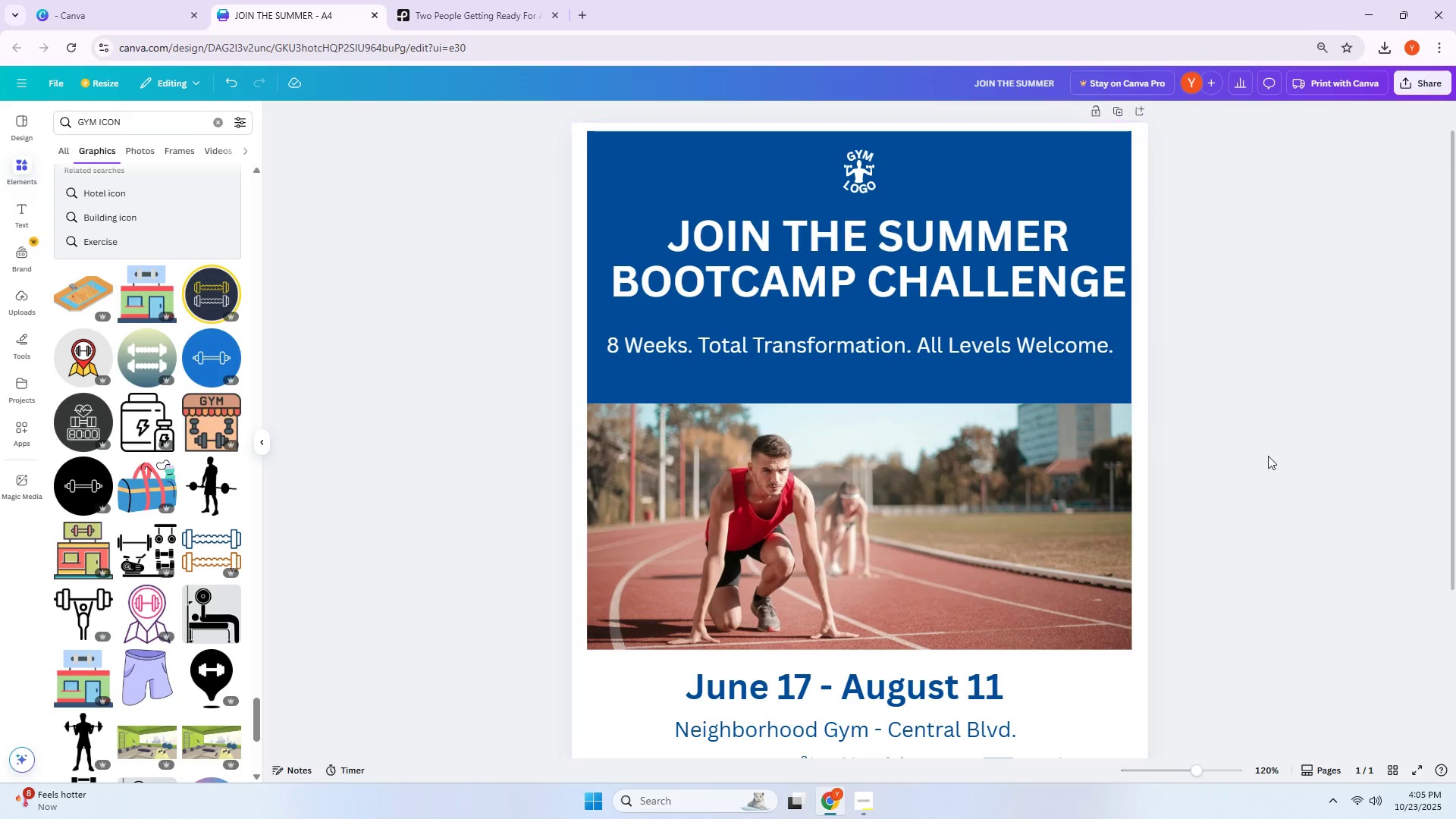 
double_click([1302, 467])
 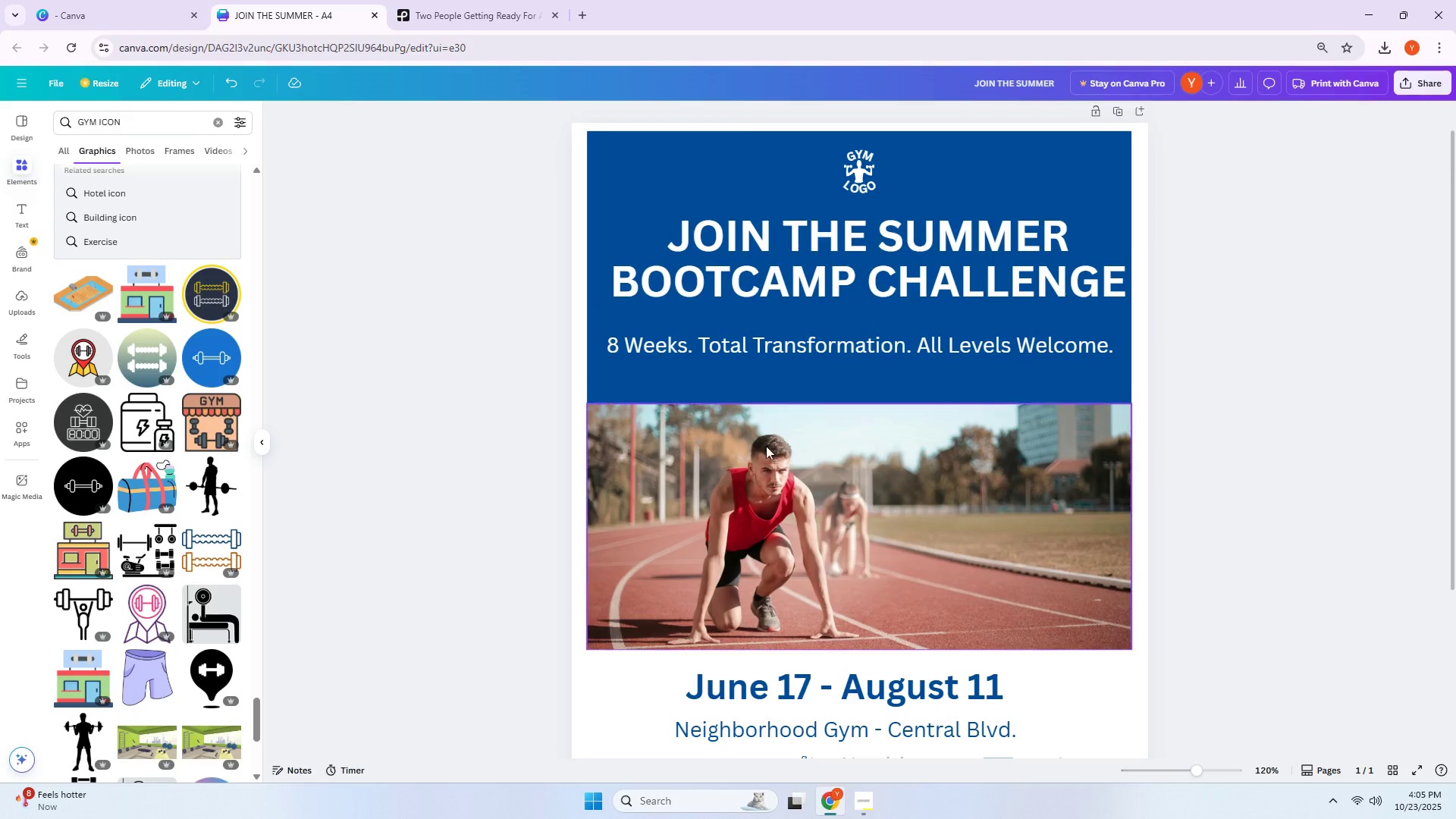 
scroll: coordinate [228, 469], scroll_direction: down, amount: 10.0
 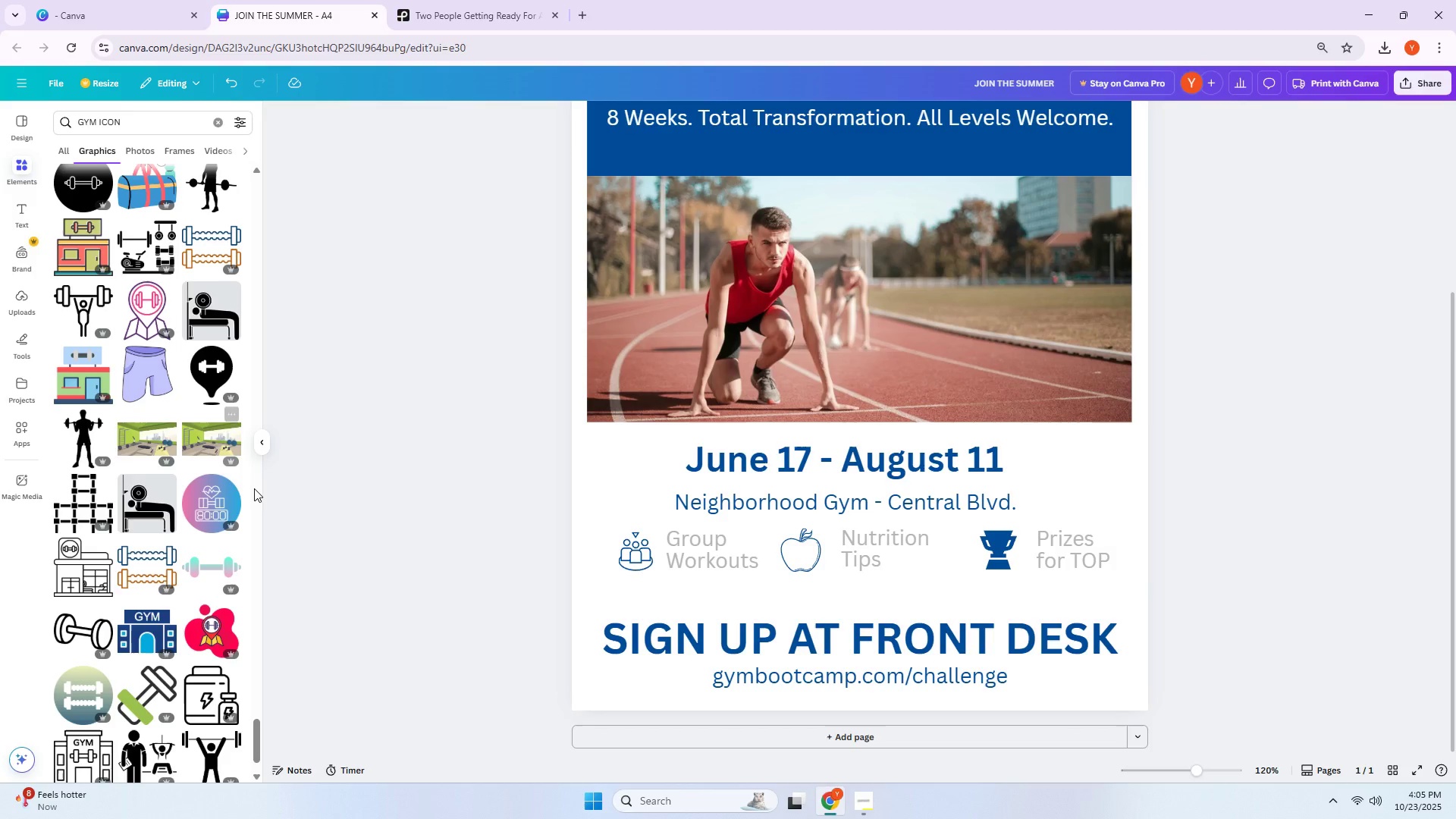 
scroll: coordinate [197, 458], scroll_direction: up, amount: 3.0
 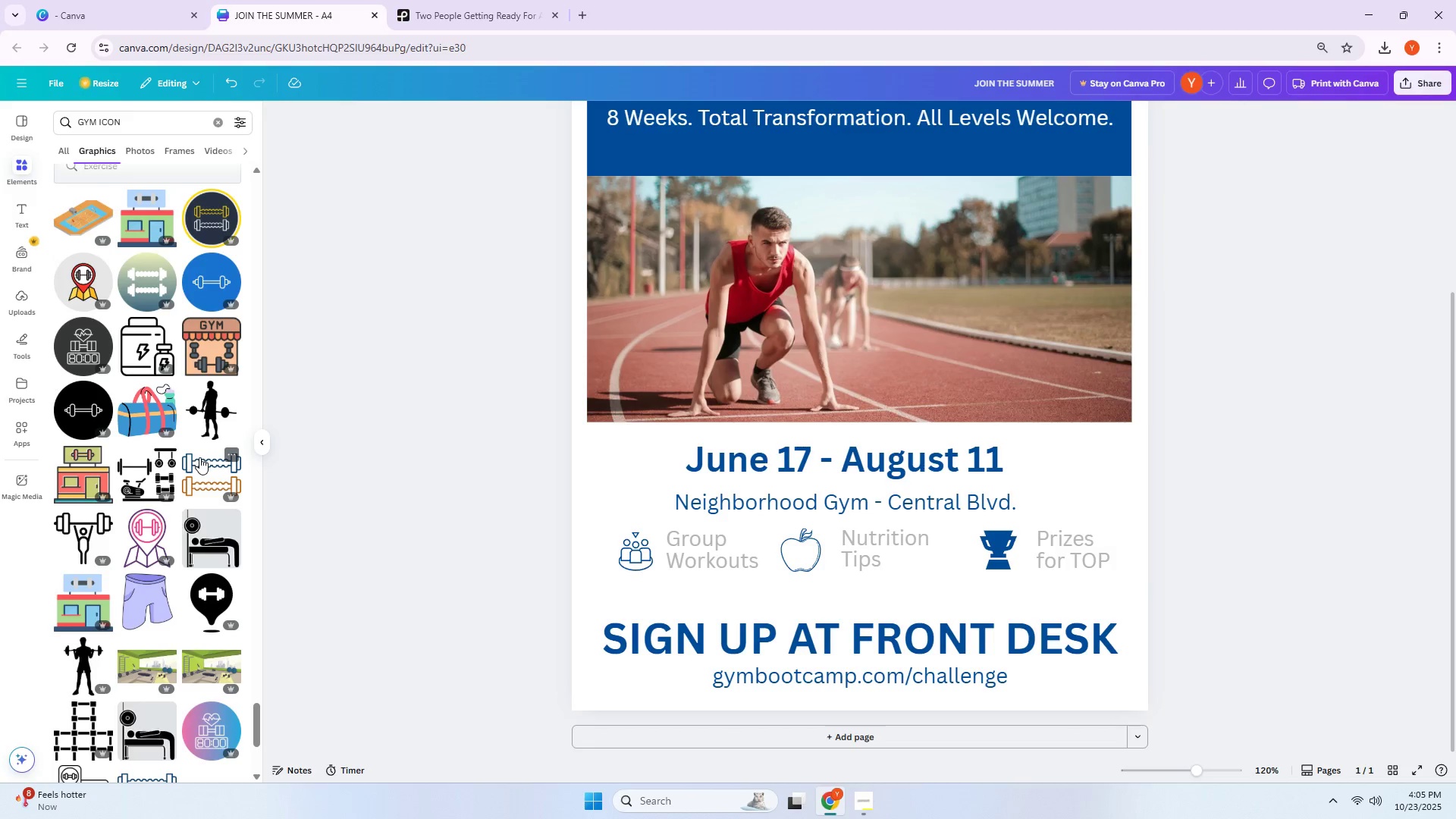 
wait(5.26)
 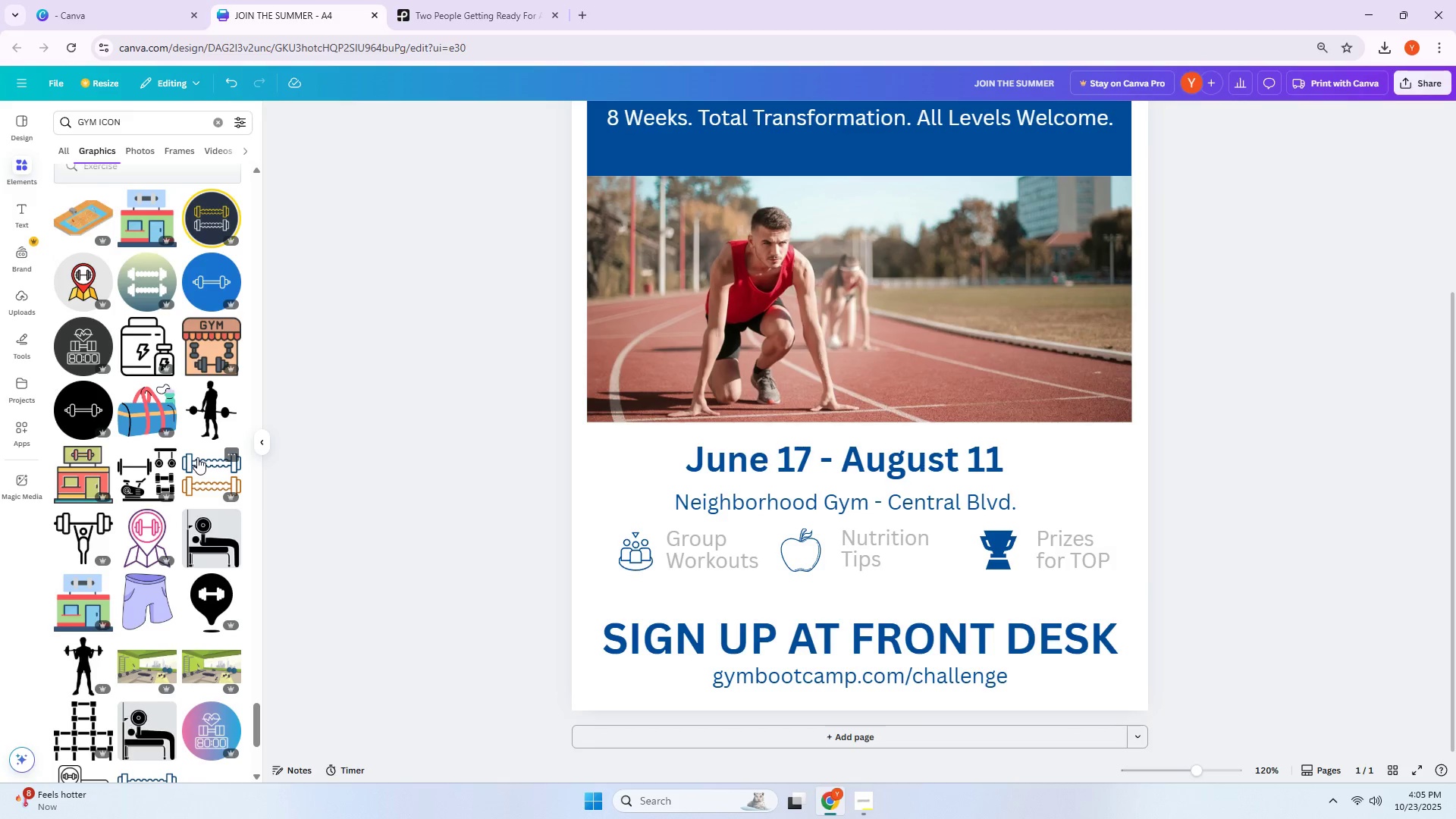 
scroll: coordinate [490, 441], scroll_direction: up, amount: 6.0
 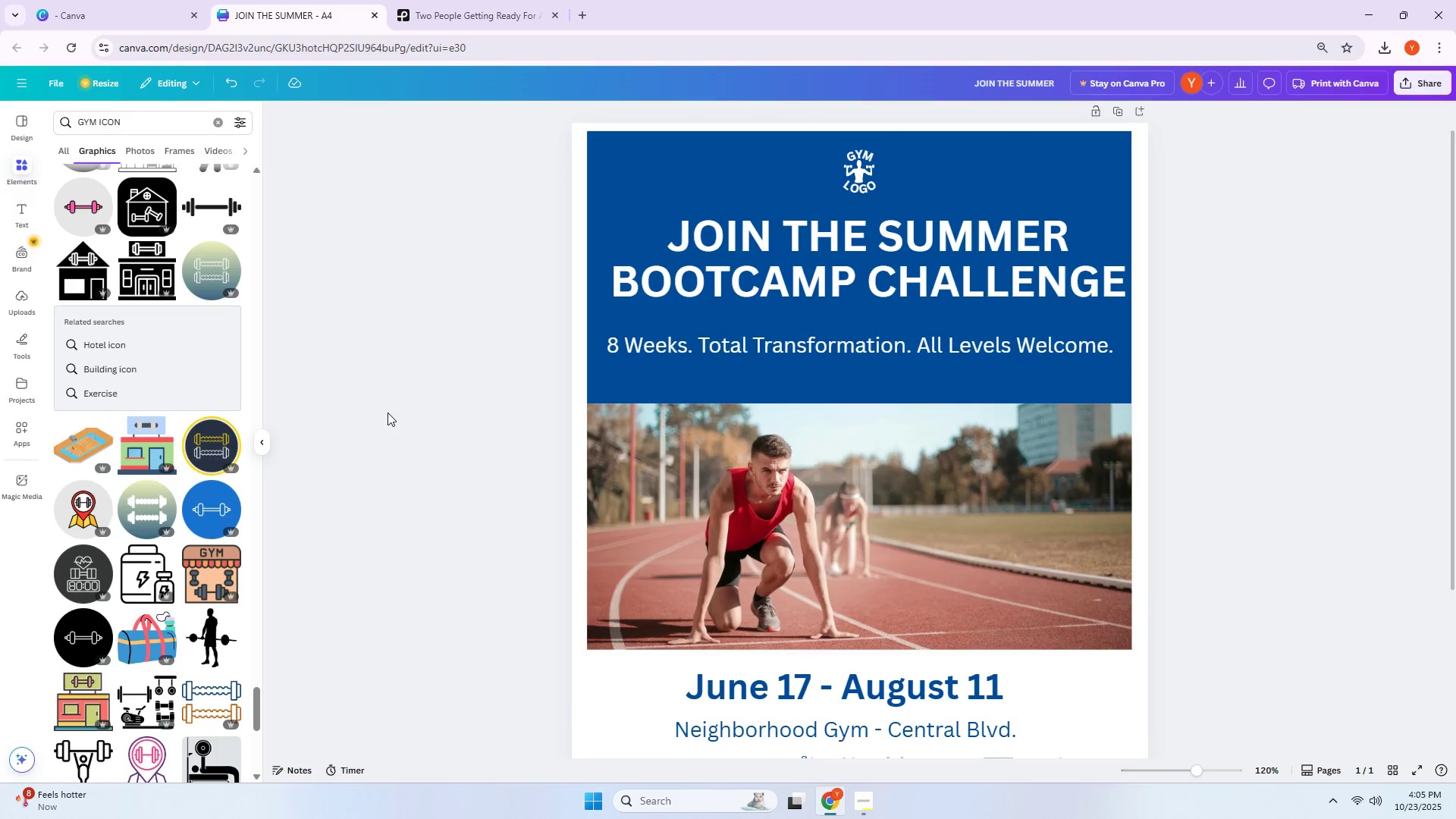 
scroll: coordinate [383, 413], scroll_direction: down, amount: 3.0
 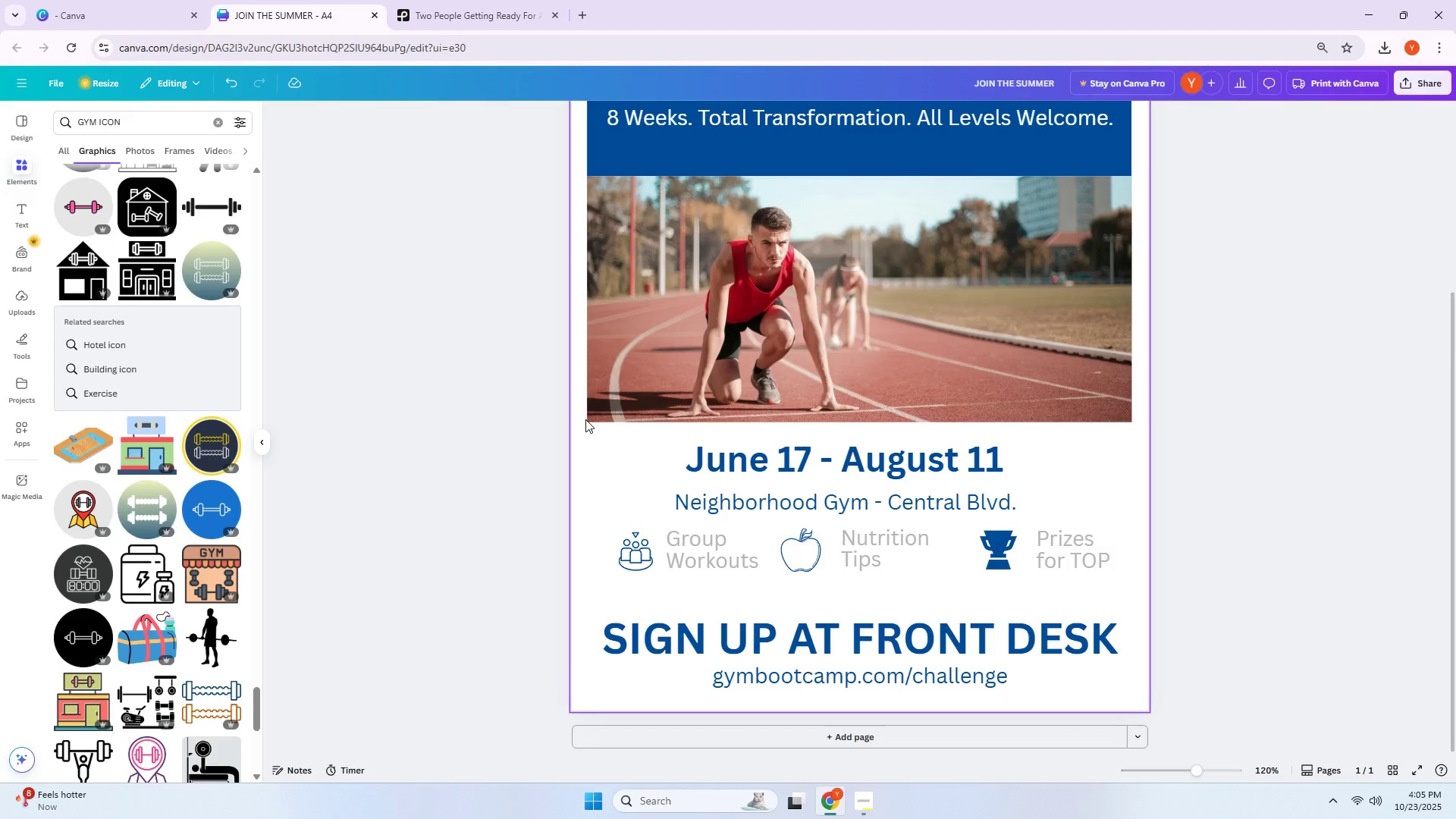 
scroll: coordinate [559, 416], scroll_direction: up, amount: 5.0
 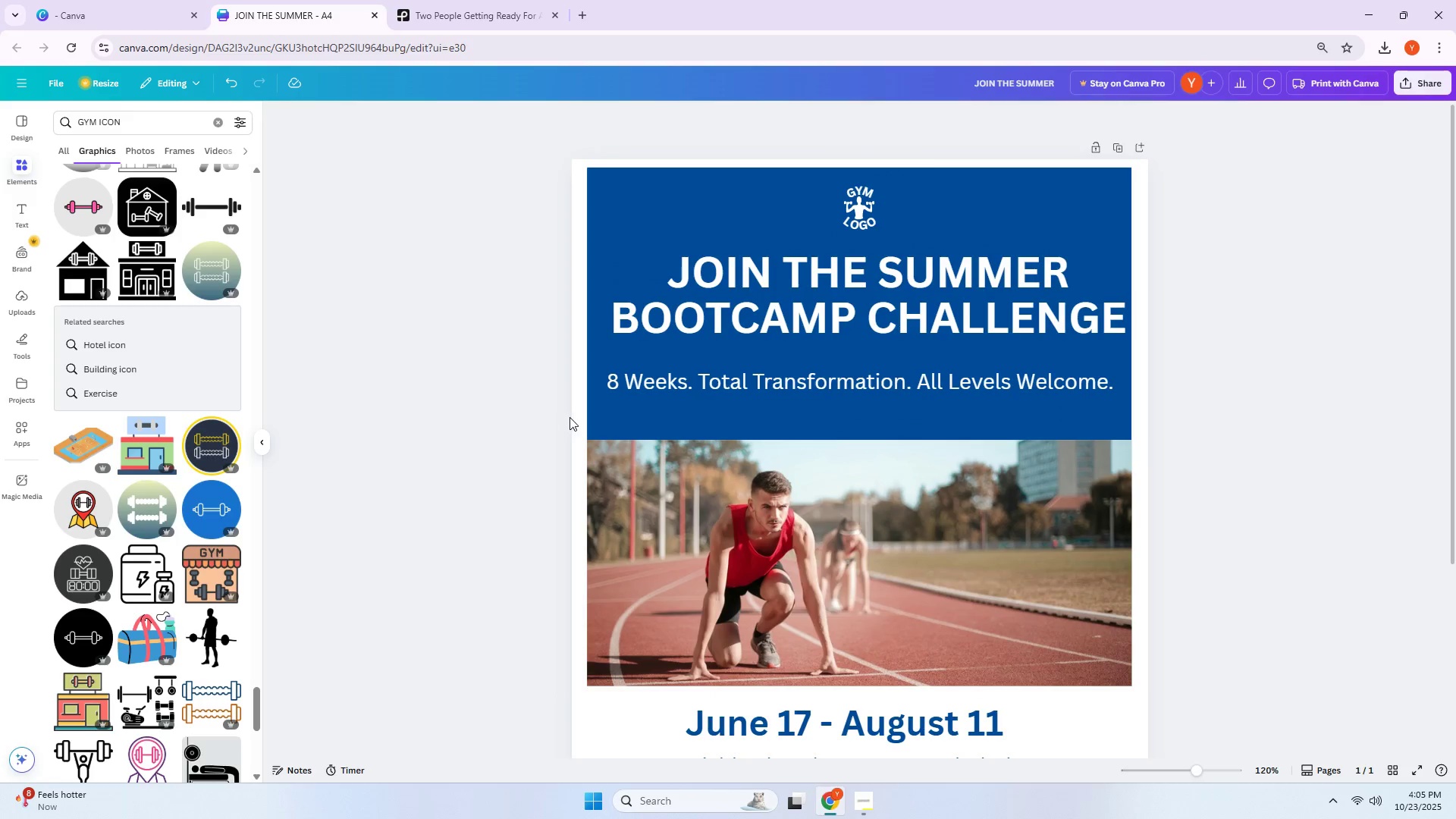 
left_click([574, 419])
 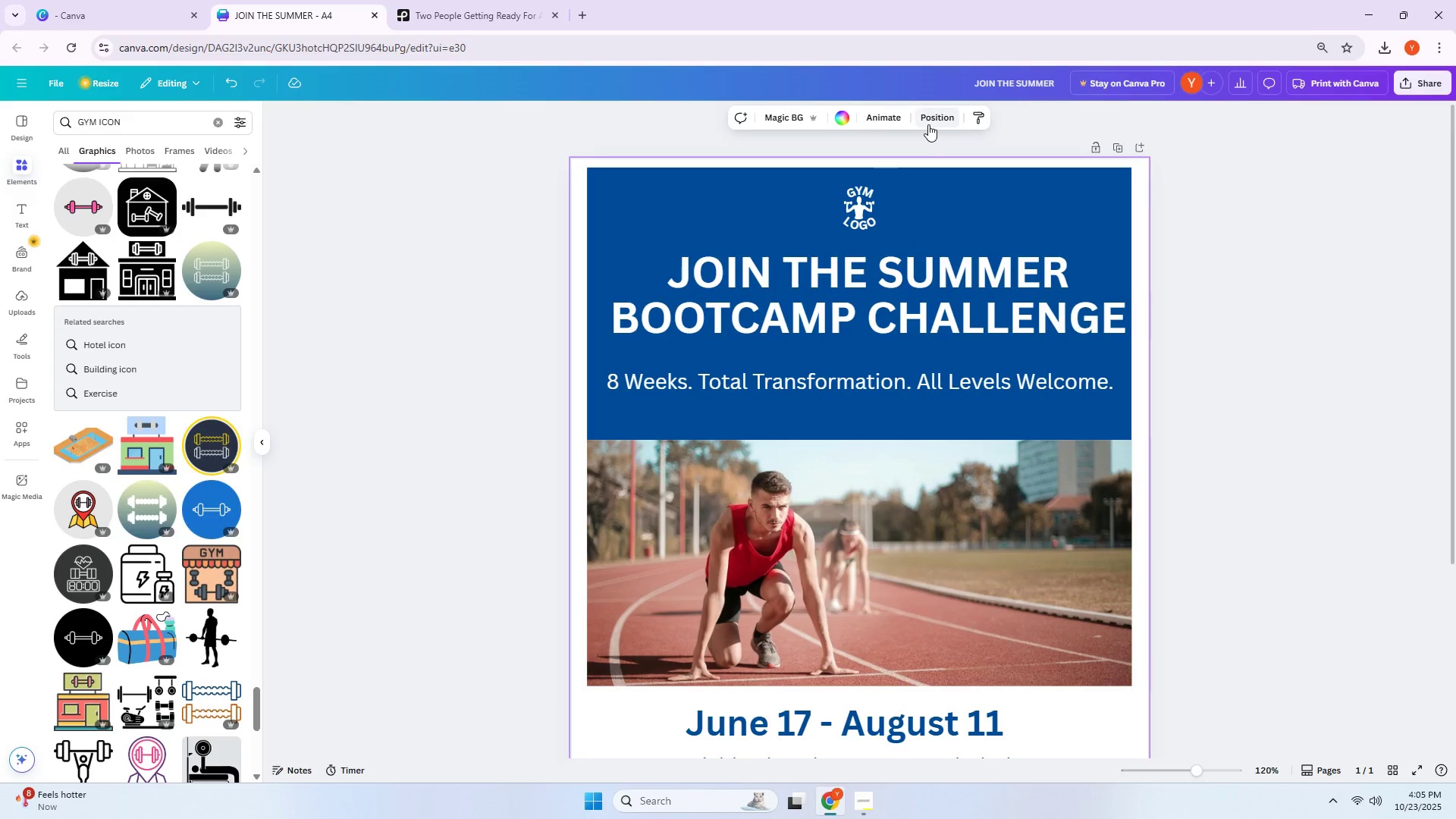 
left_click([898, 119])
 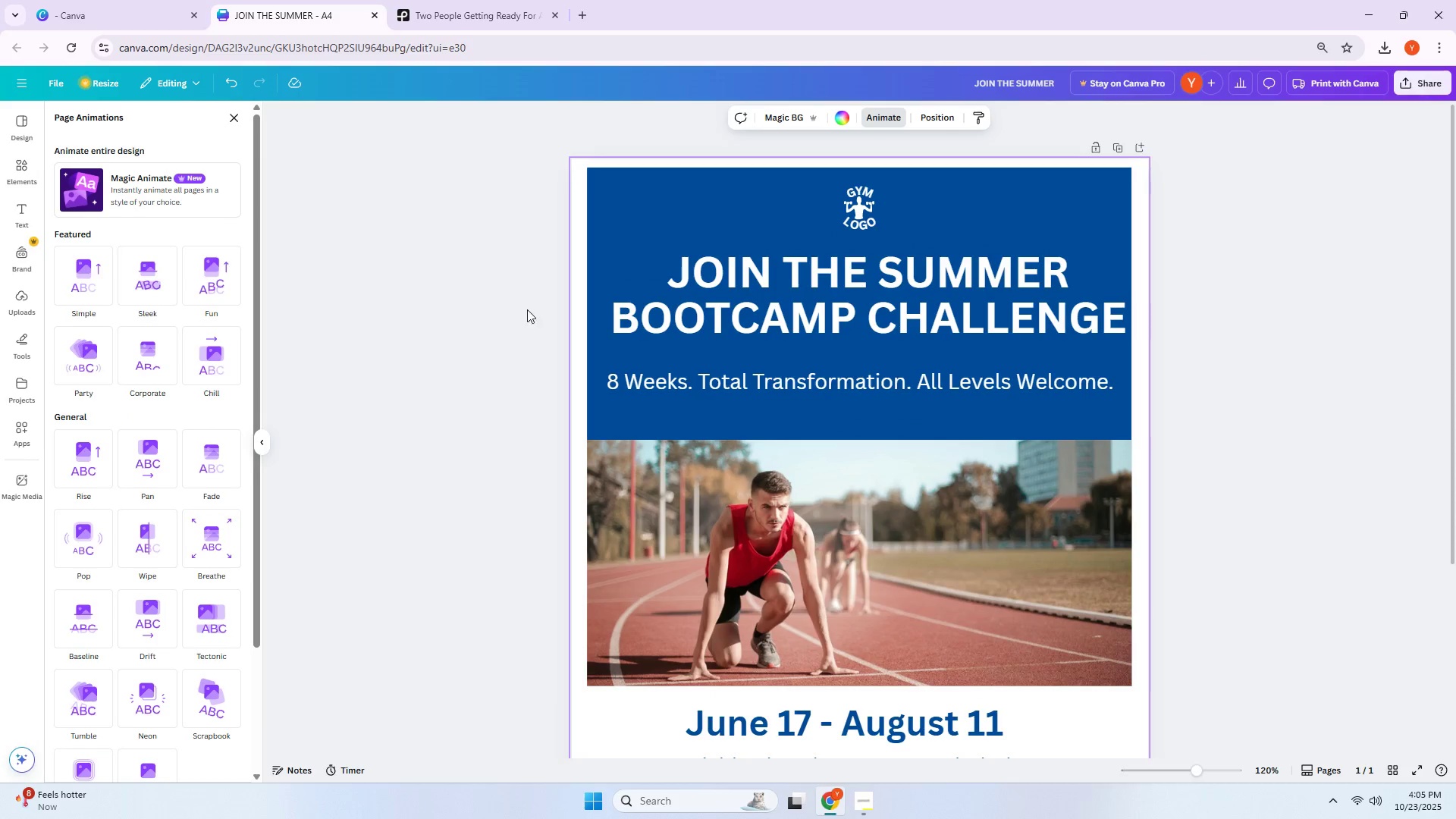 
left_click([577, 320])
 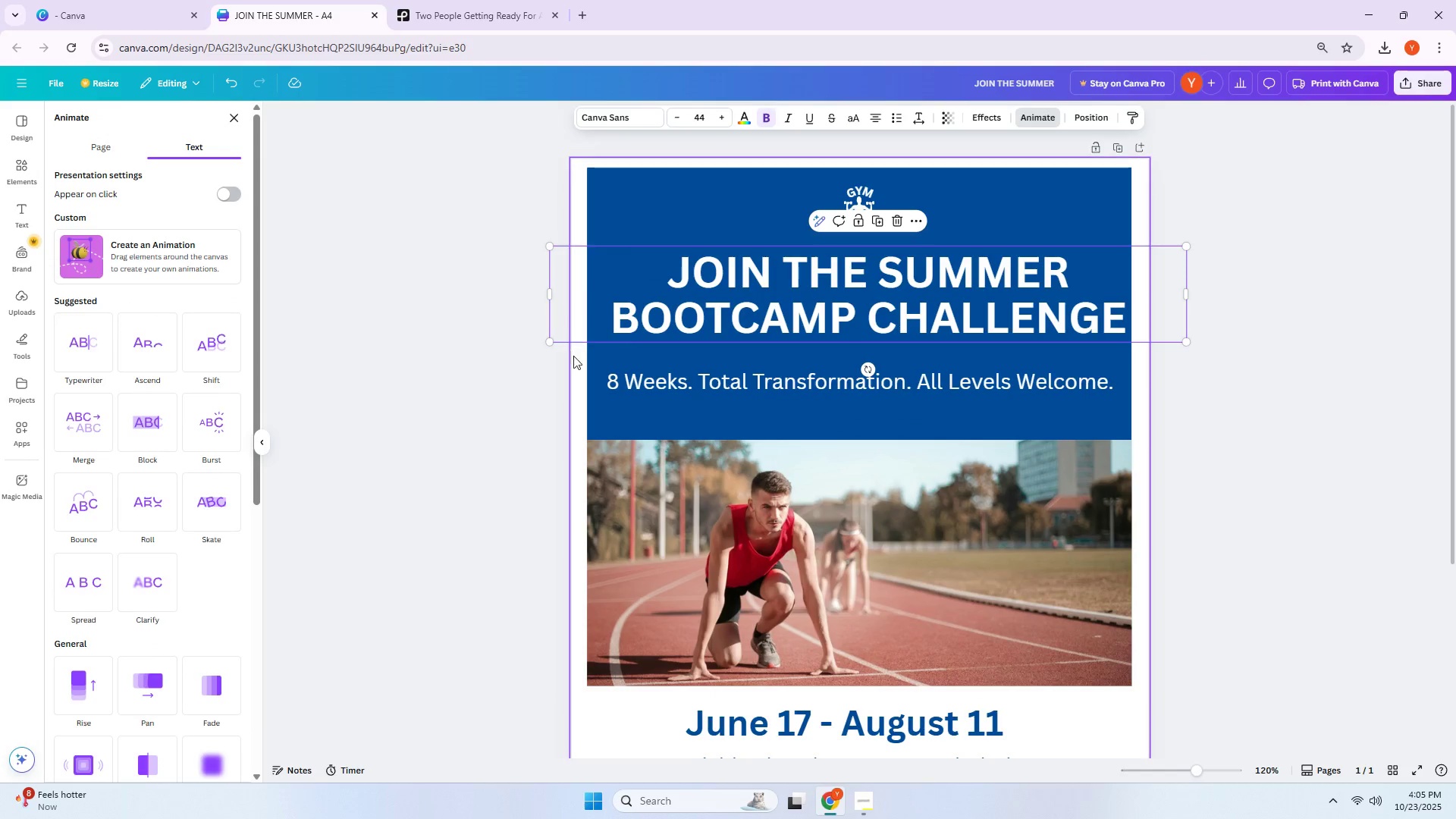 
left_click([573, 373])
 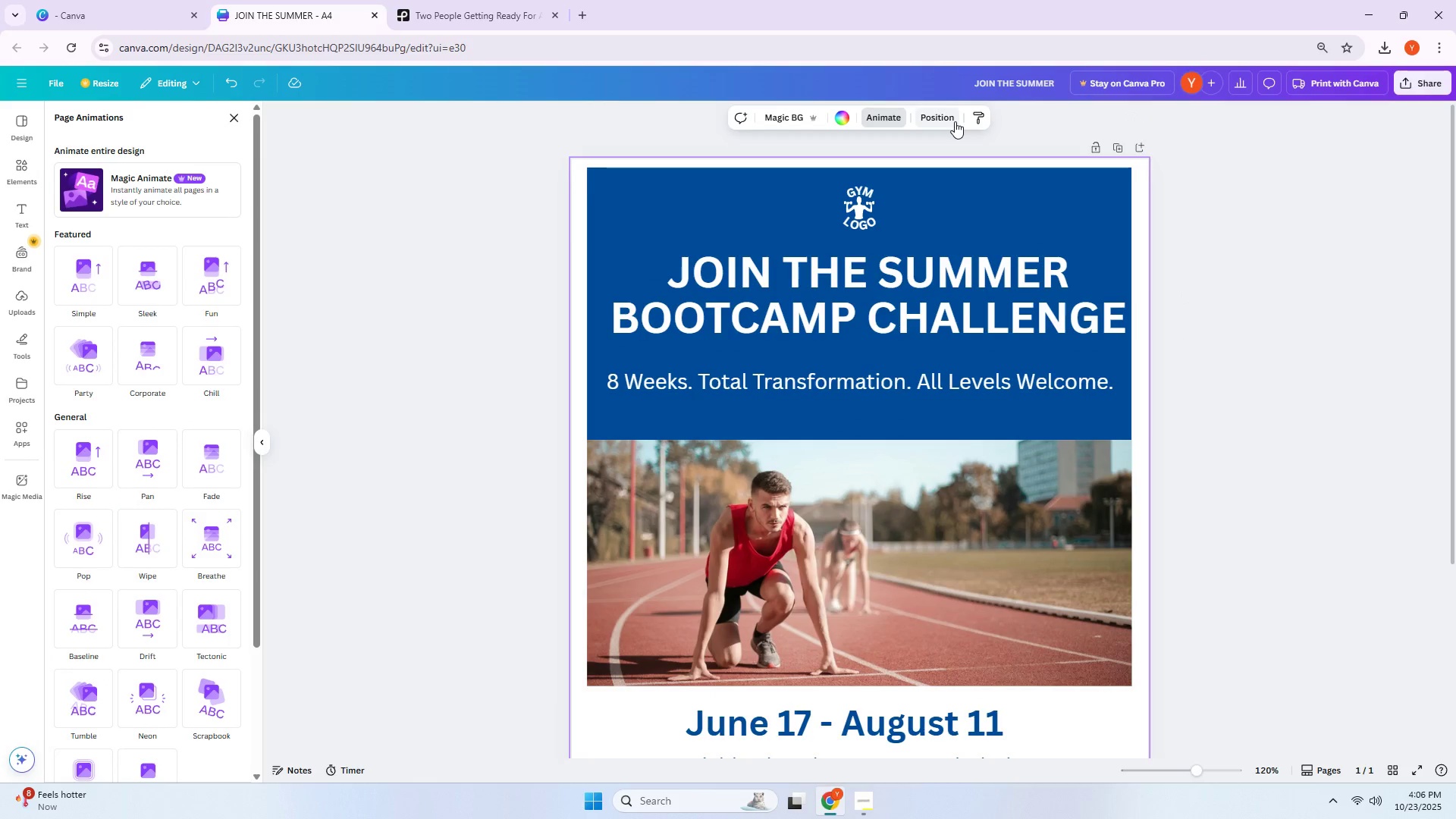 
mouse_move([843, 120])
 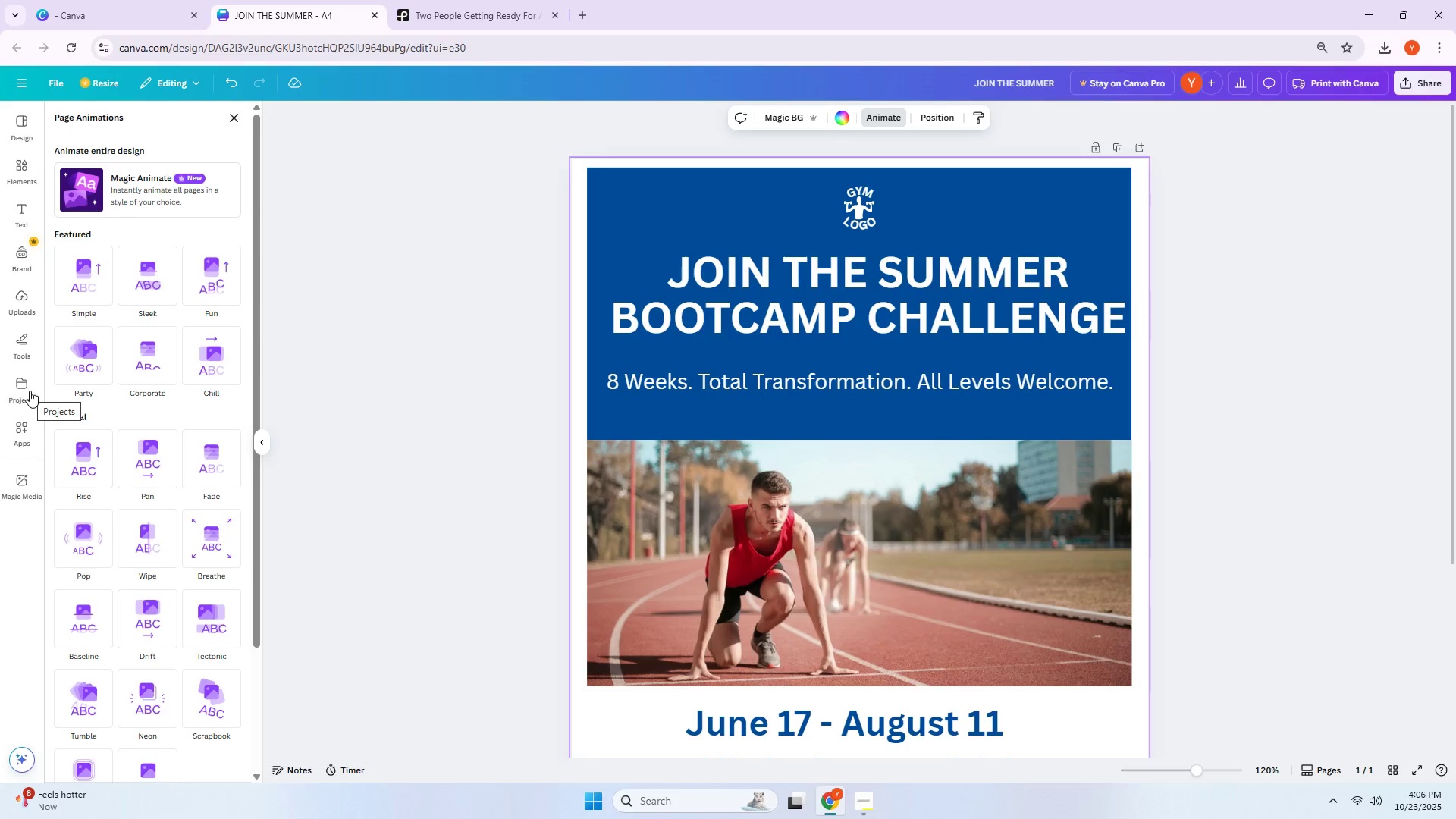 
left_click([30, 391])
 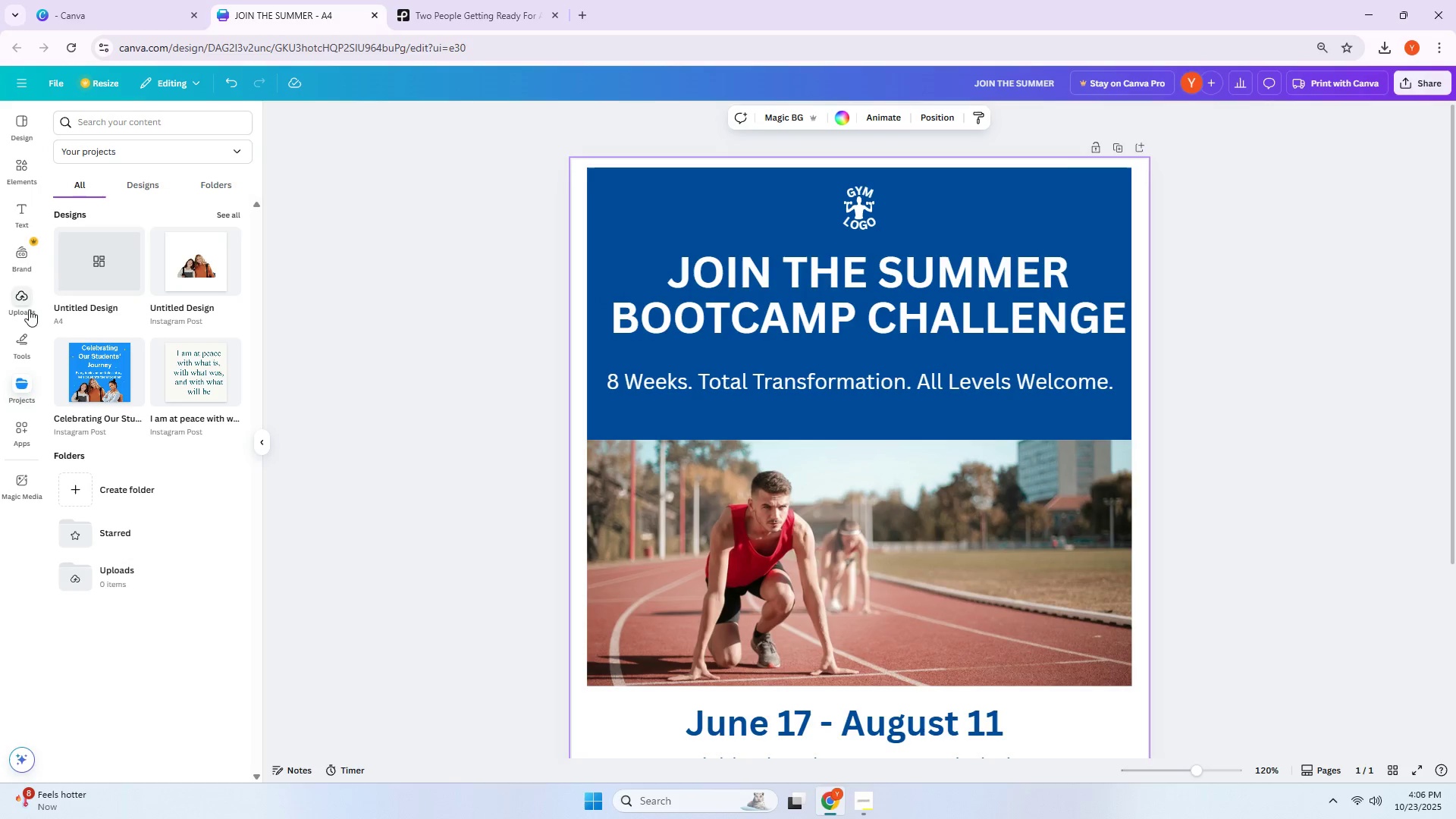 
left_click([21, 344])
 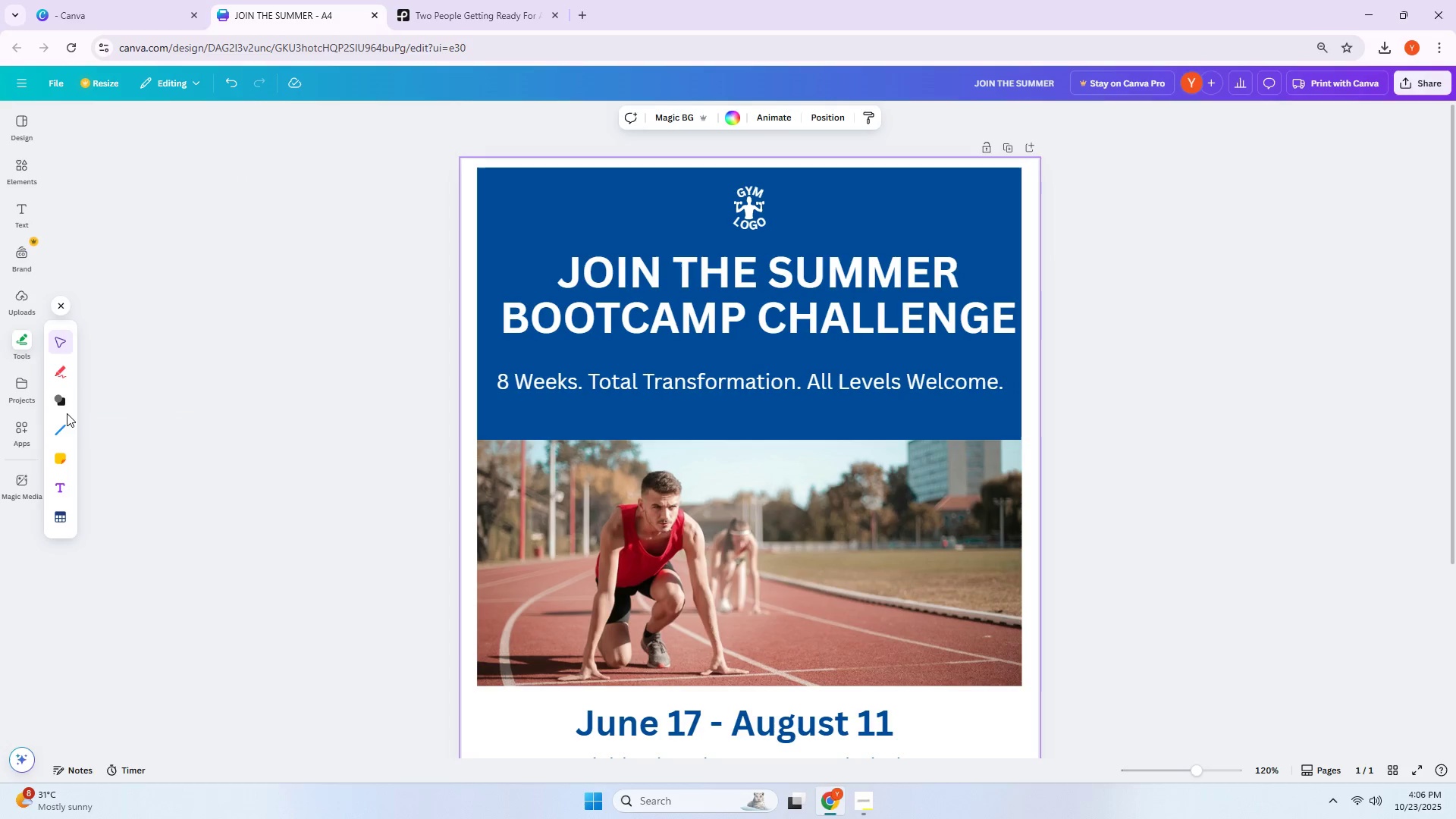 
left_click([58, 399])
 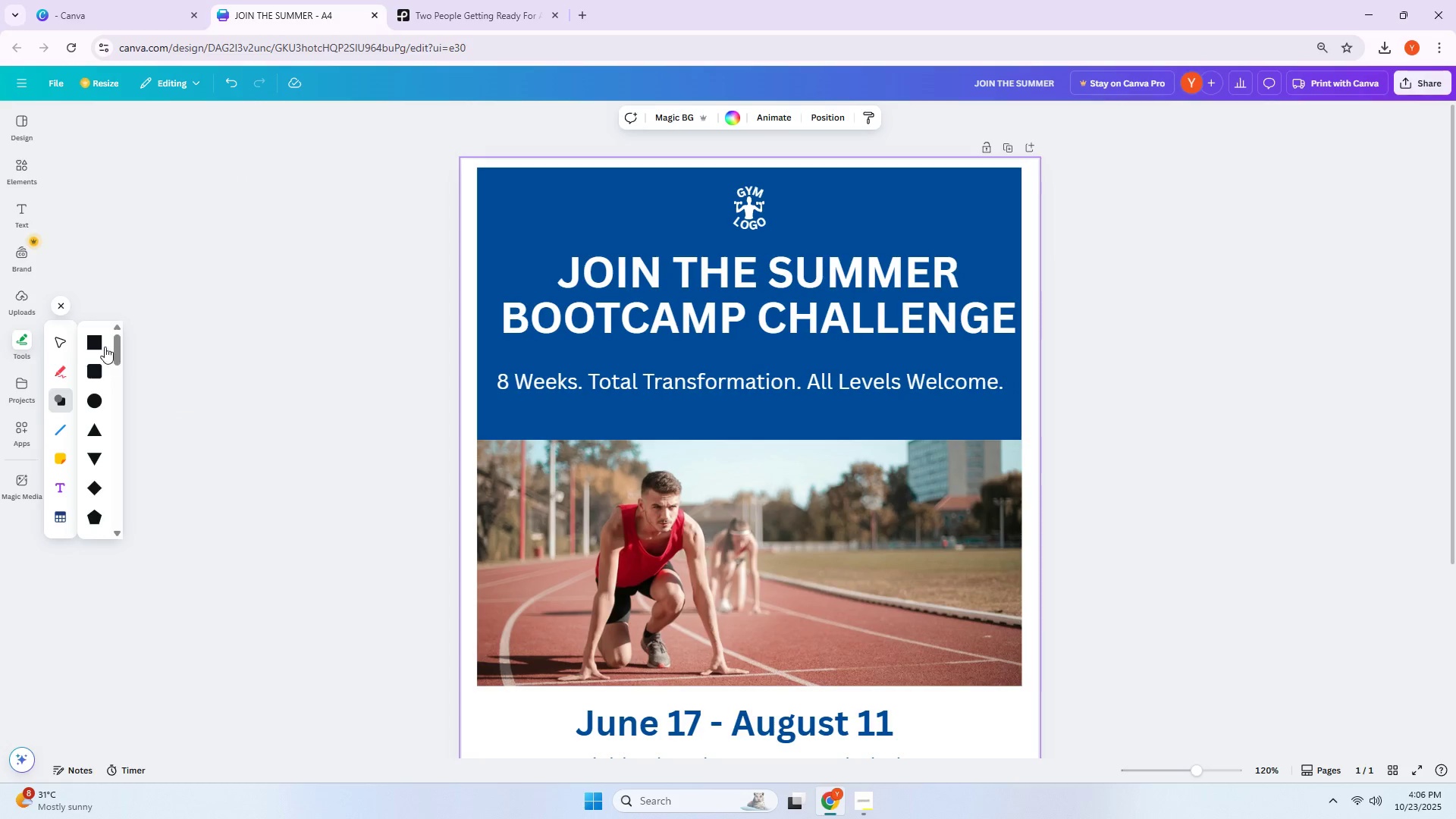 
left_click([101, 346])
 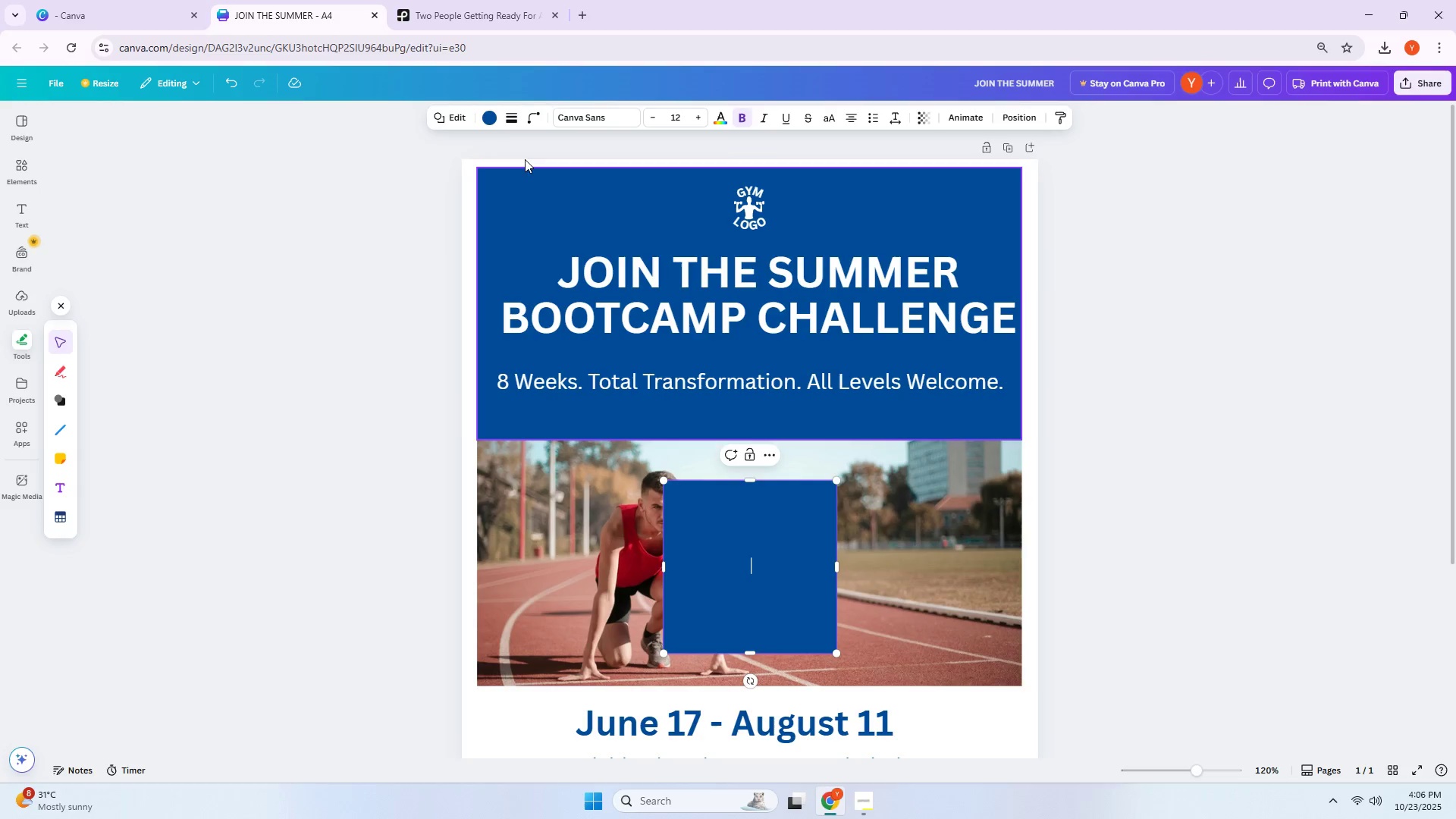 
left_click([514, 120])
 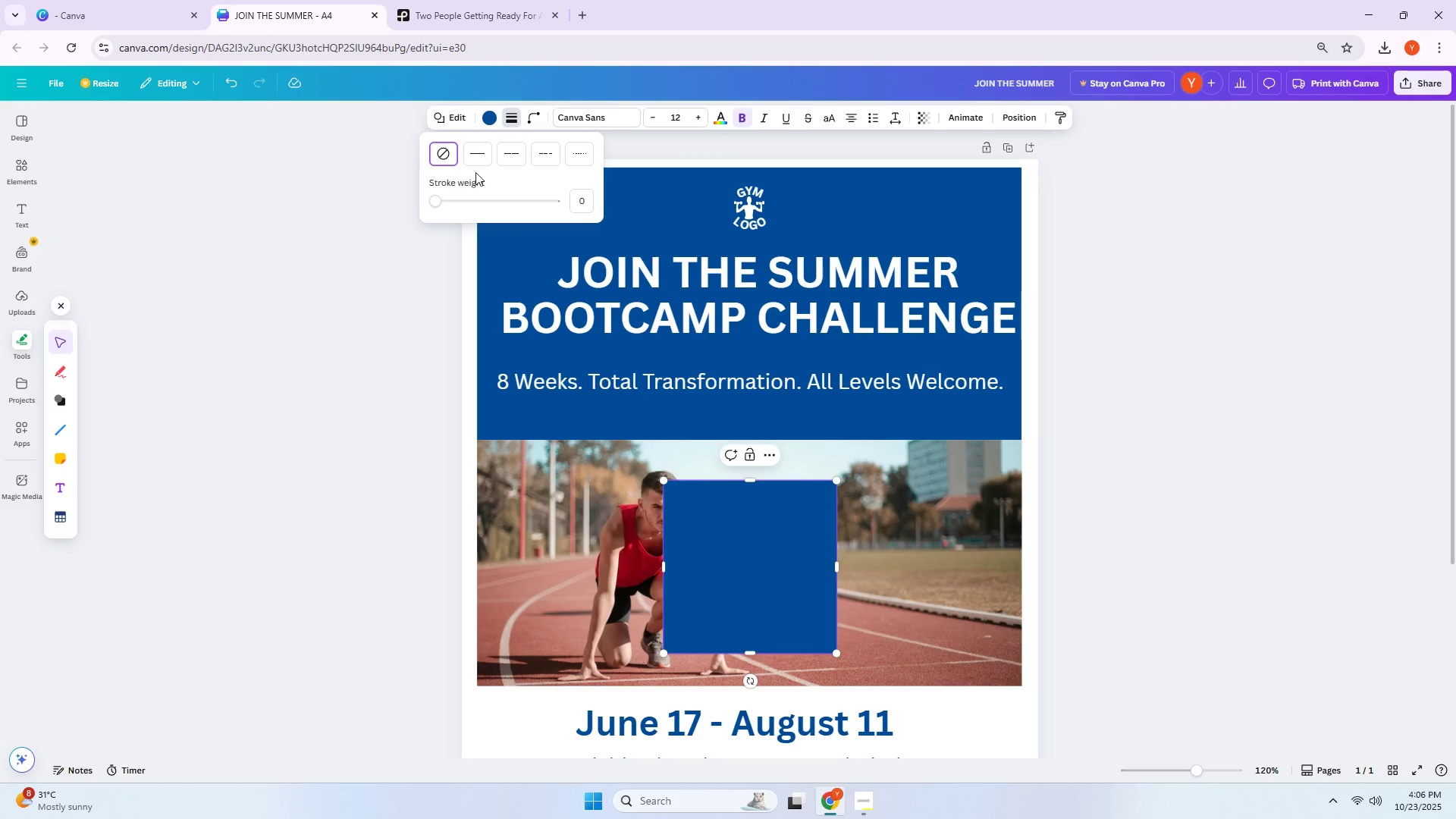 
left_click([476, 161])
 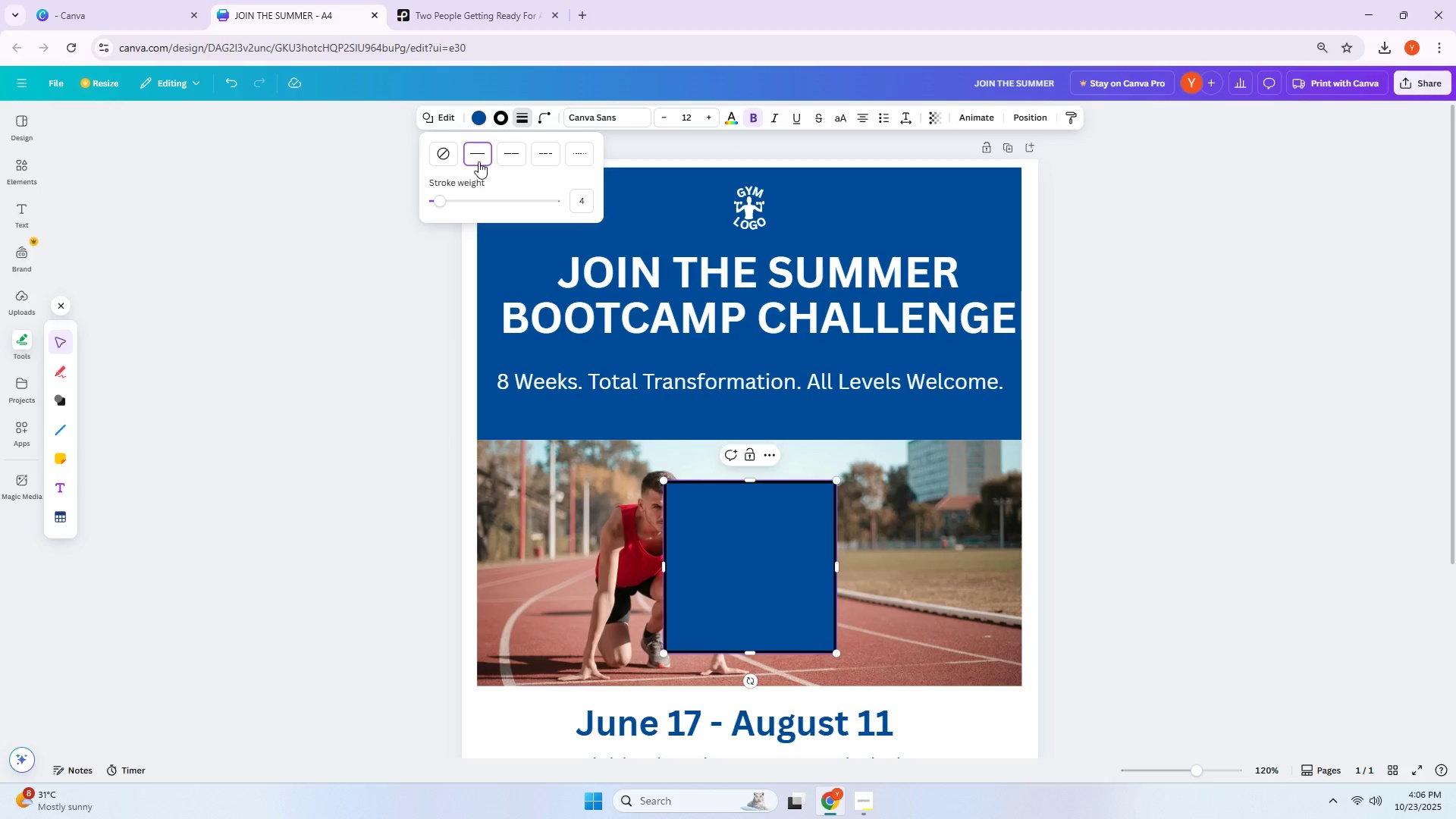 
left_click([482, 125])
 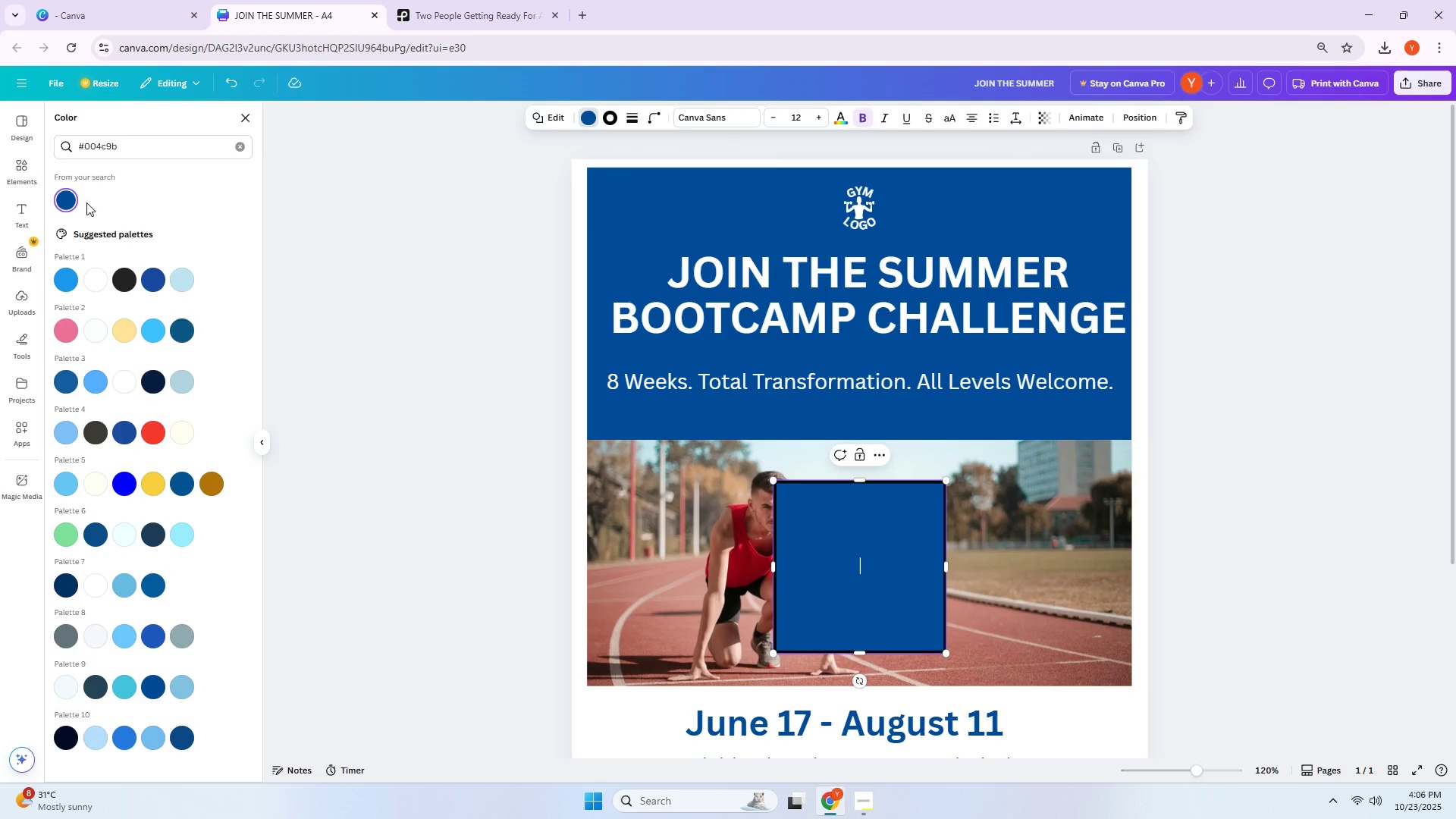 
left_click_drag(start_coordinate=[140, 153], to_coordinate=[0, 167])
 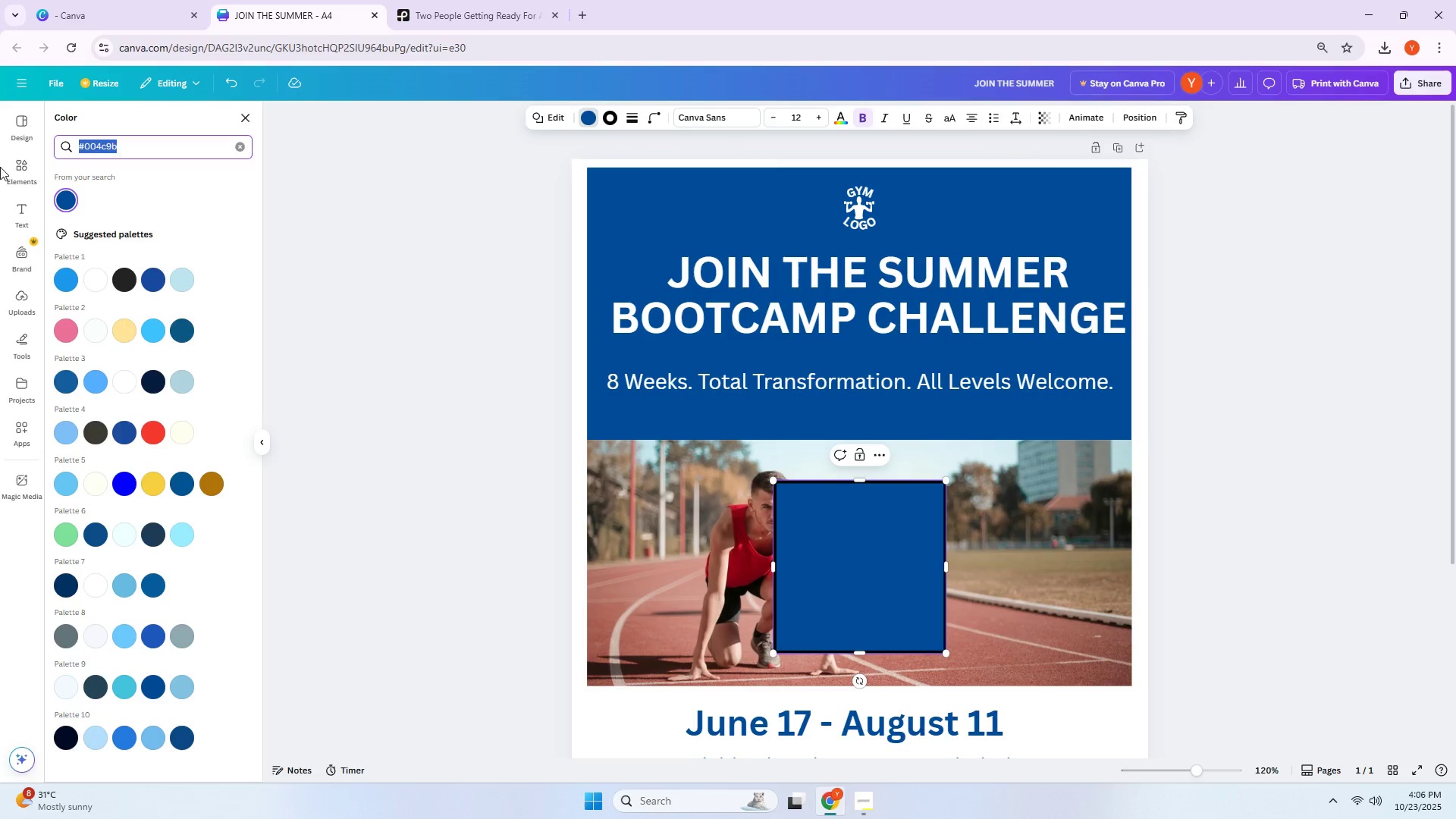 
type(tra)
 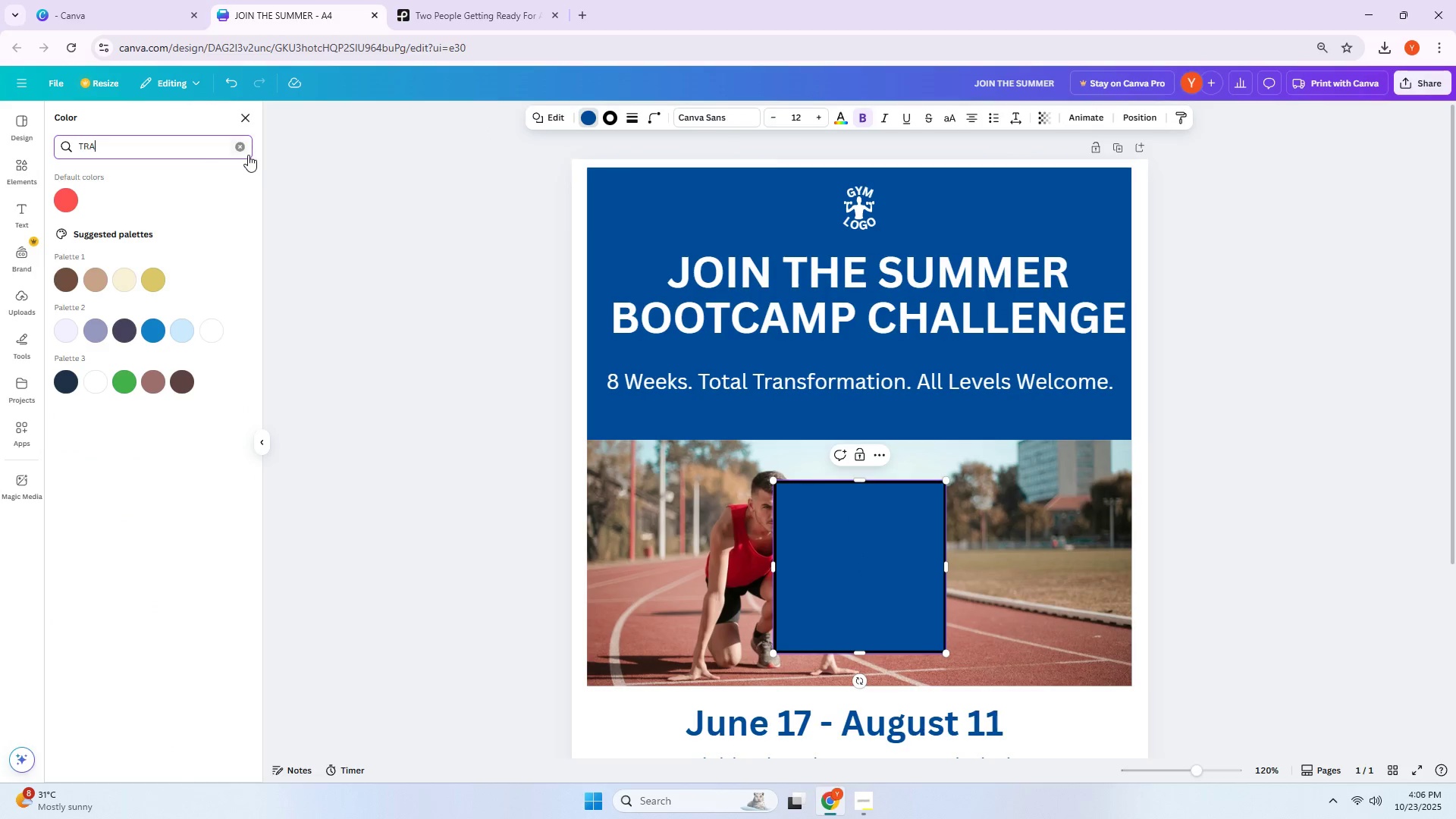 
left_click([244, 149])
 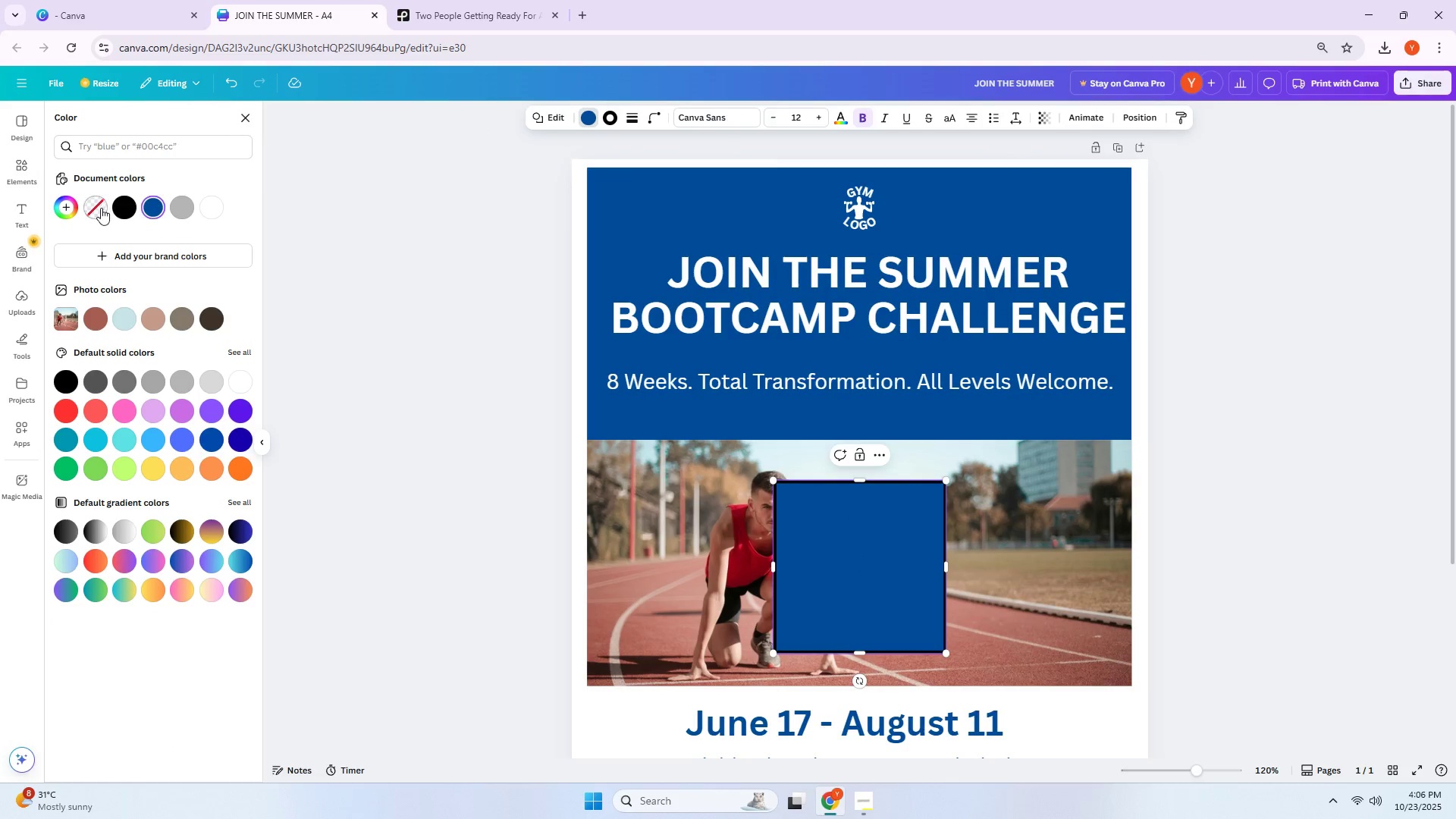 
left_click([101, 208])
 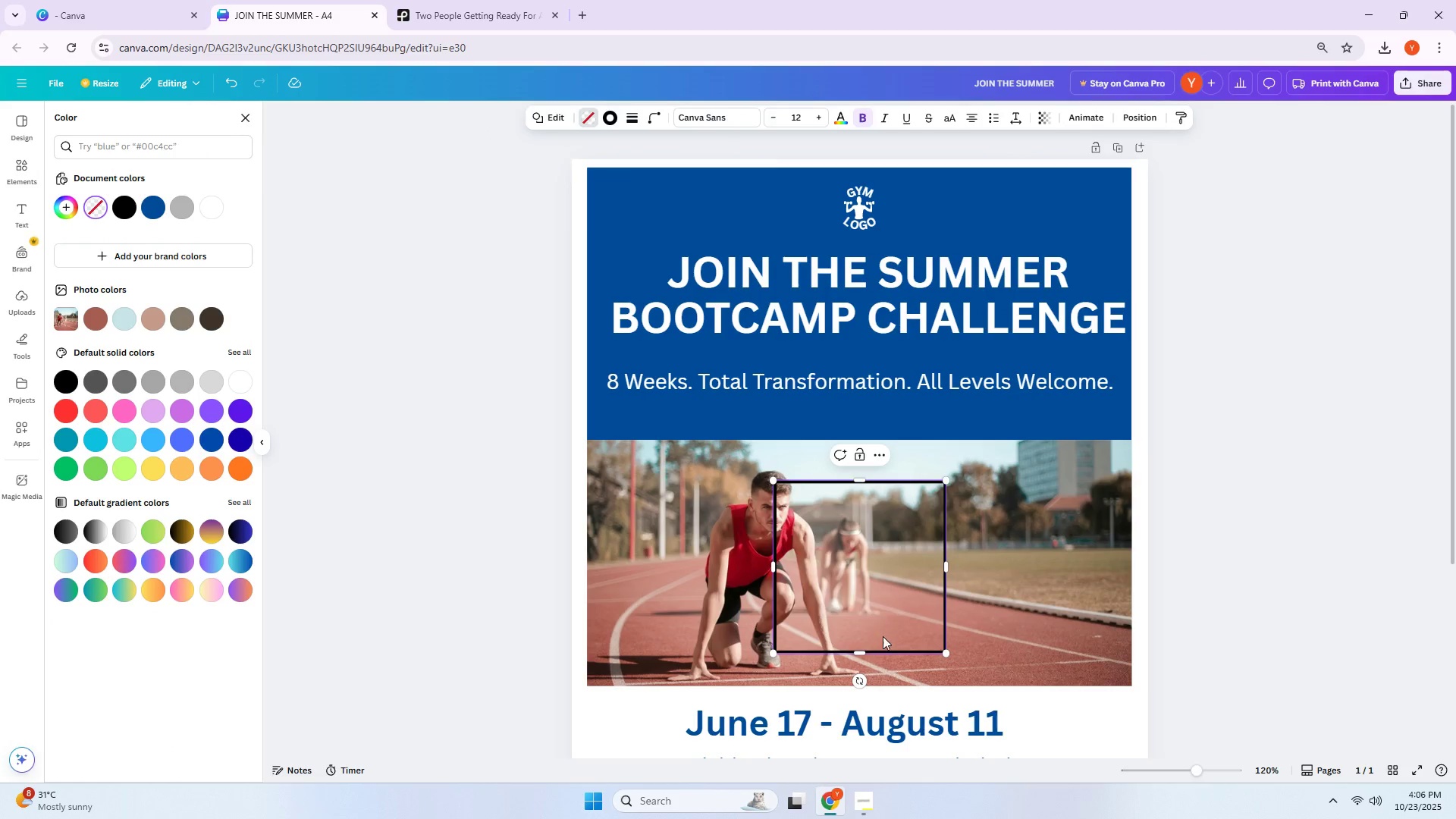 
left_click_drag(start_coordinate=[872, 624], to_coordinate=[689, 312])
 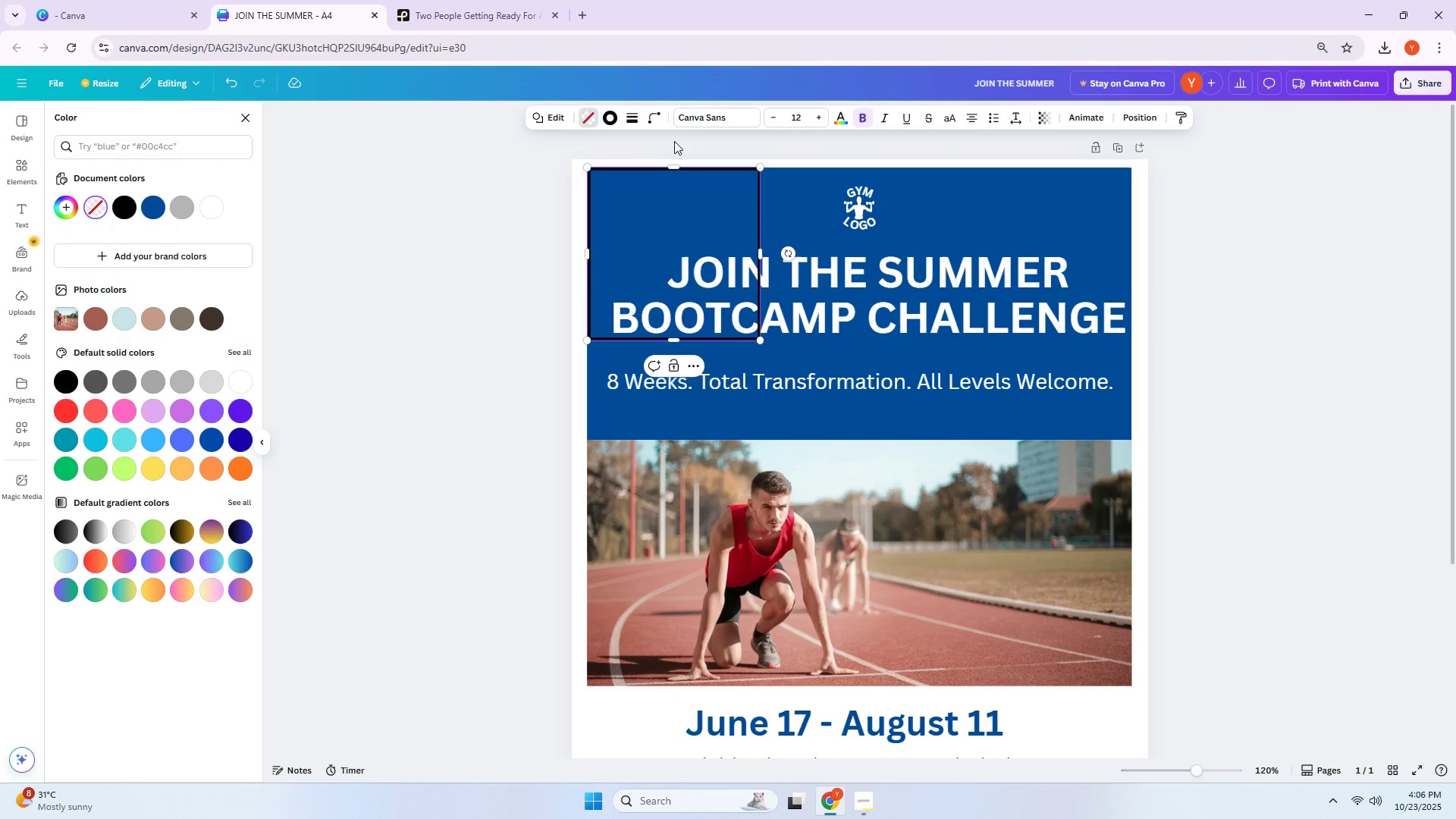 
left_click([634, 119])
 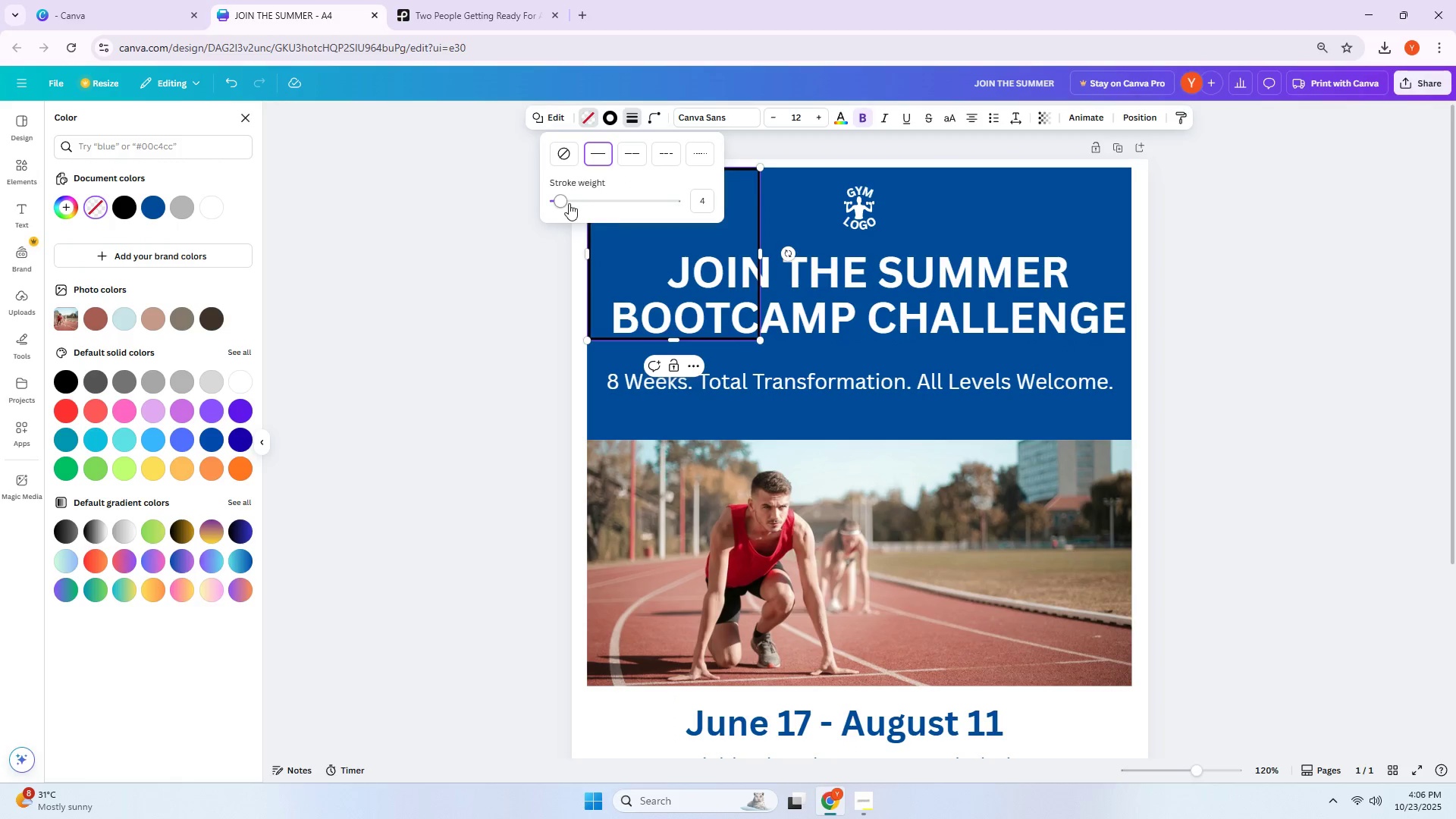 
left_click_drag(start_coordinate=[566, 203], to_coordinate=[557, 201])
 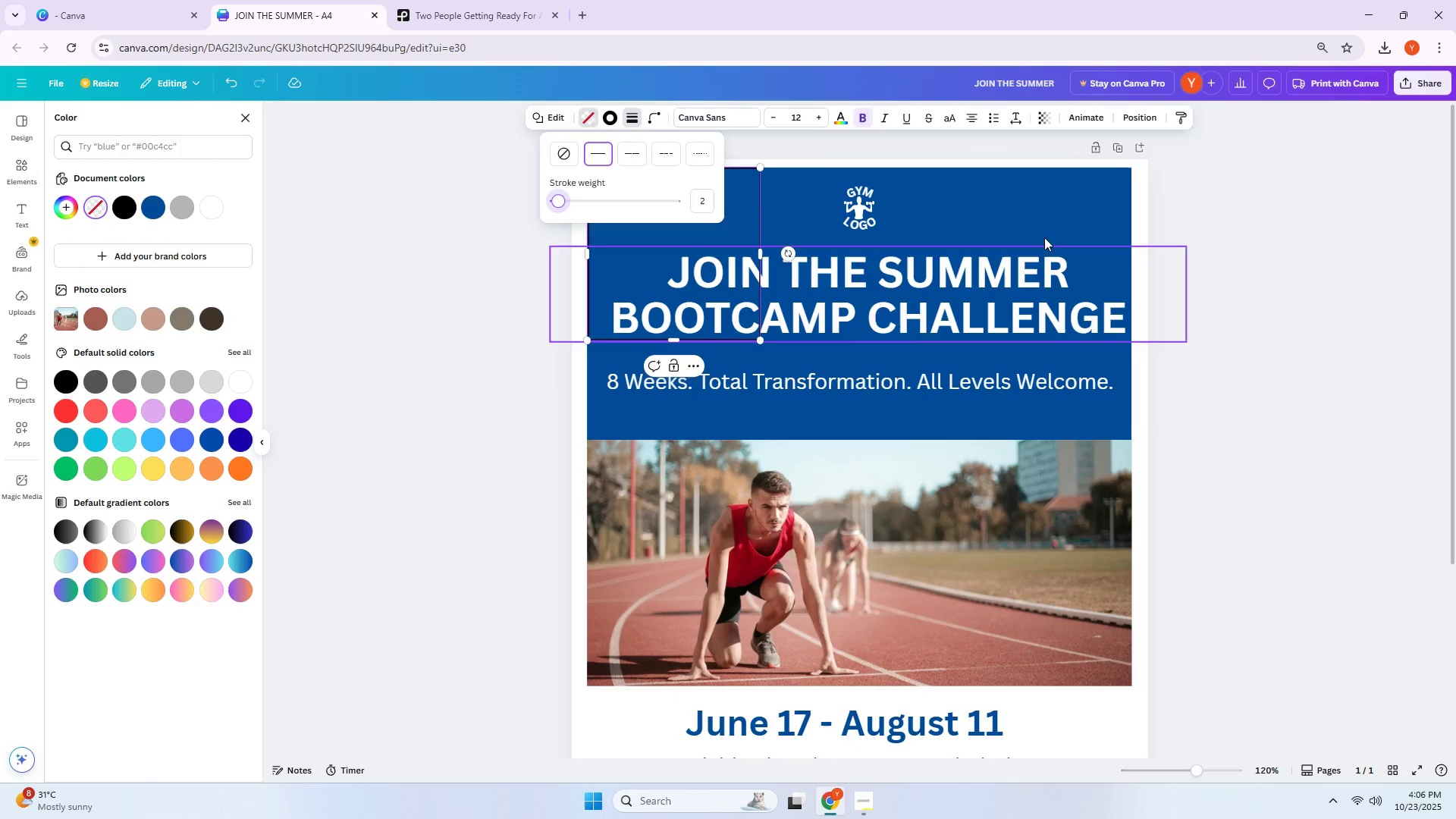 
left_click([1043, 228])
 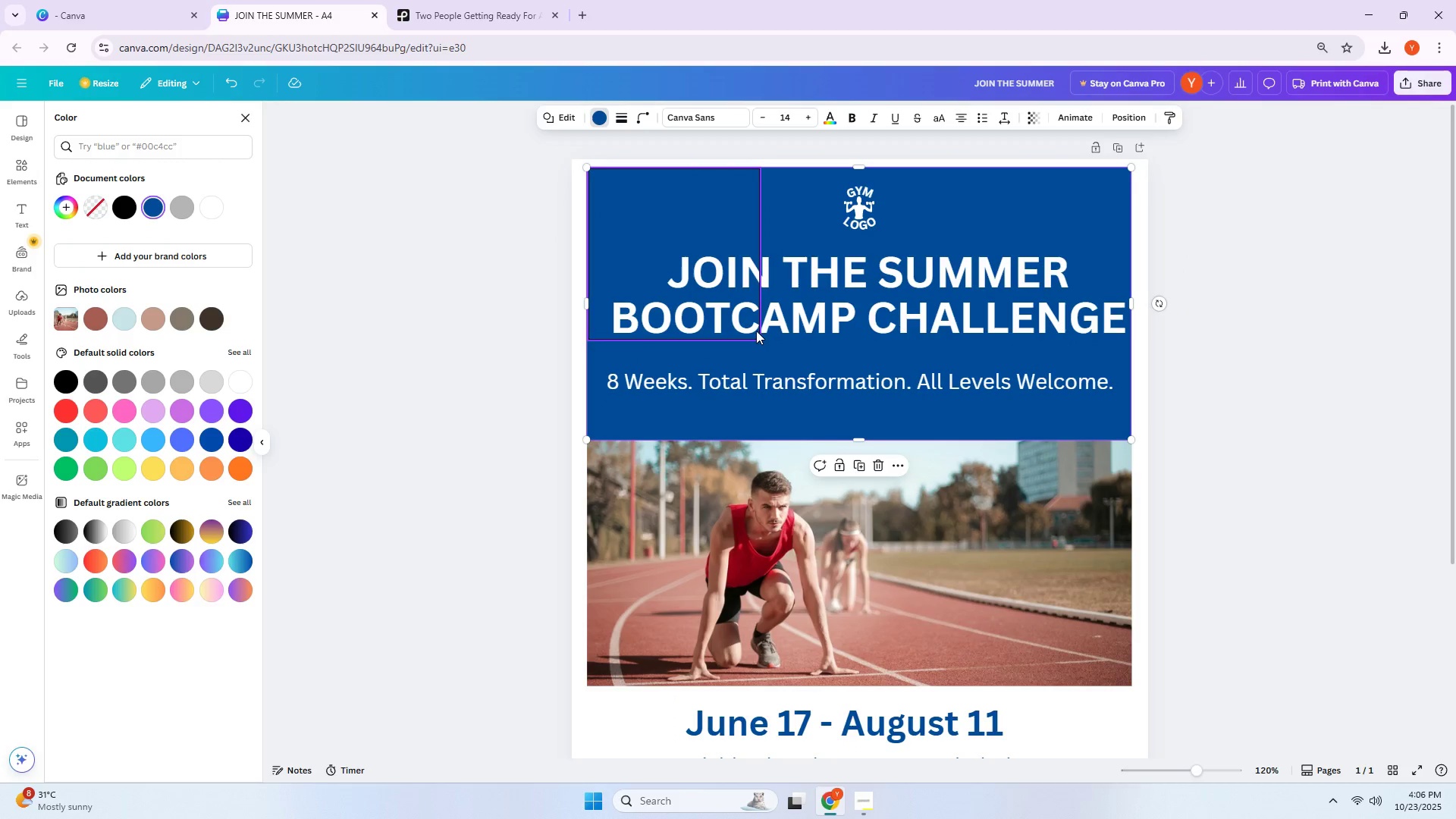 
left_click([737, 218])
 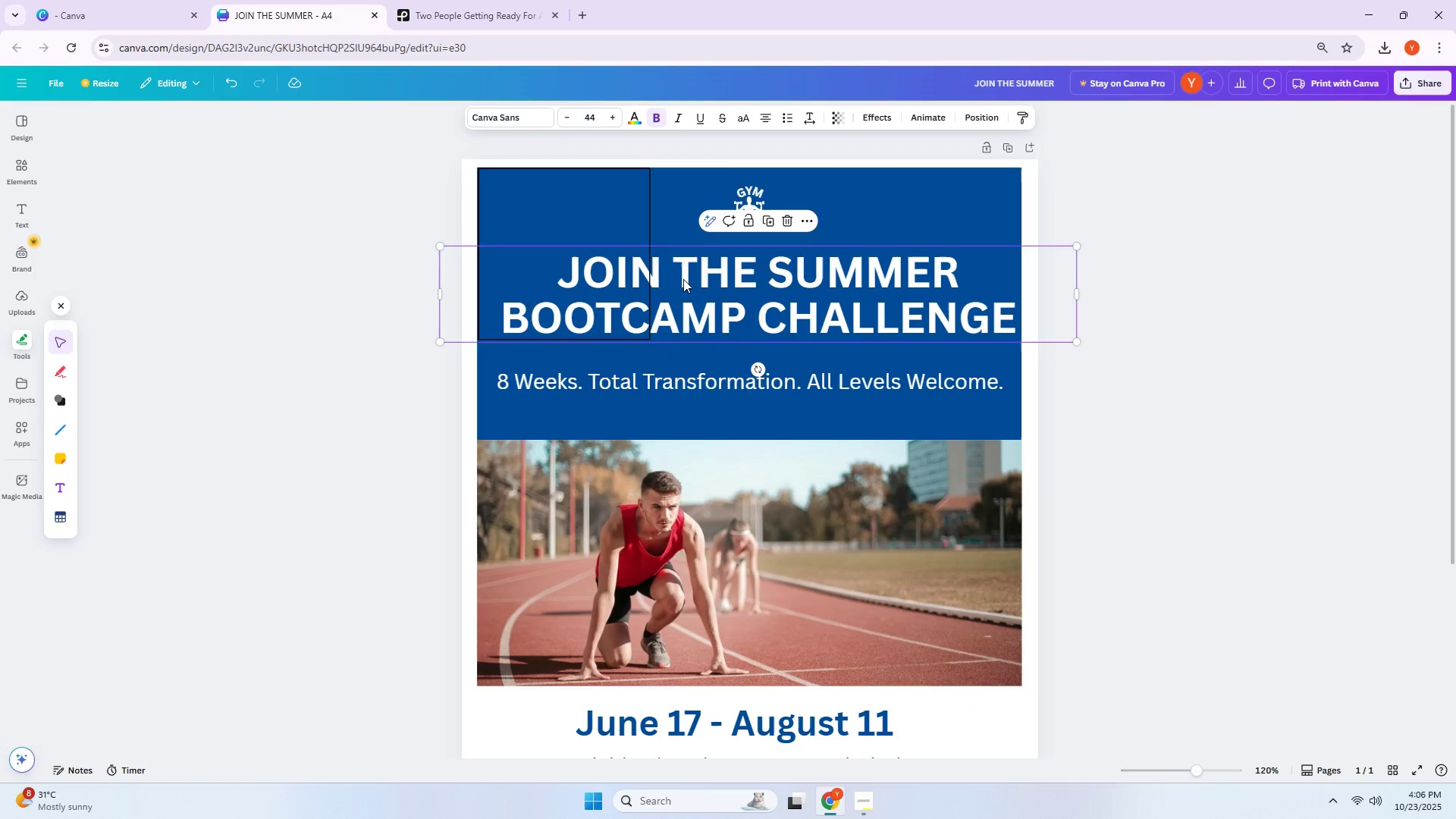 
left_click([617, 206])
 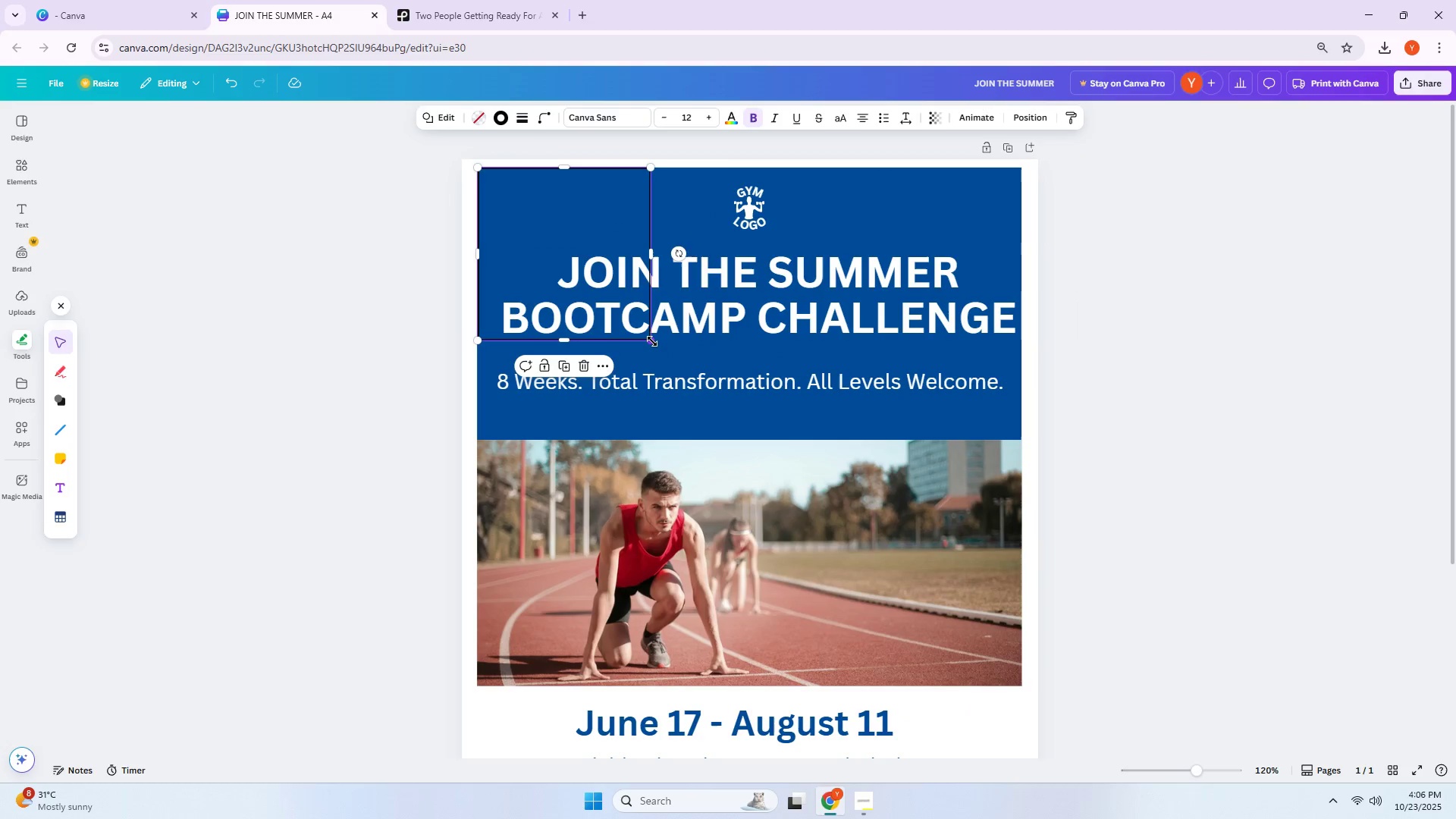 
left_click_drag(start_coordinate=[652, 341], to_coordinate=[1029, 701])
 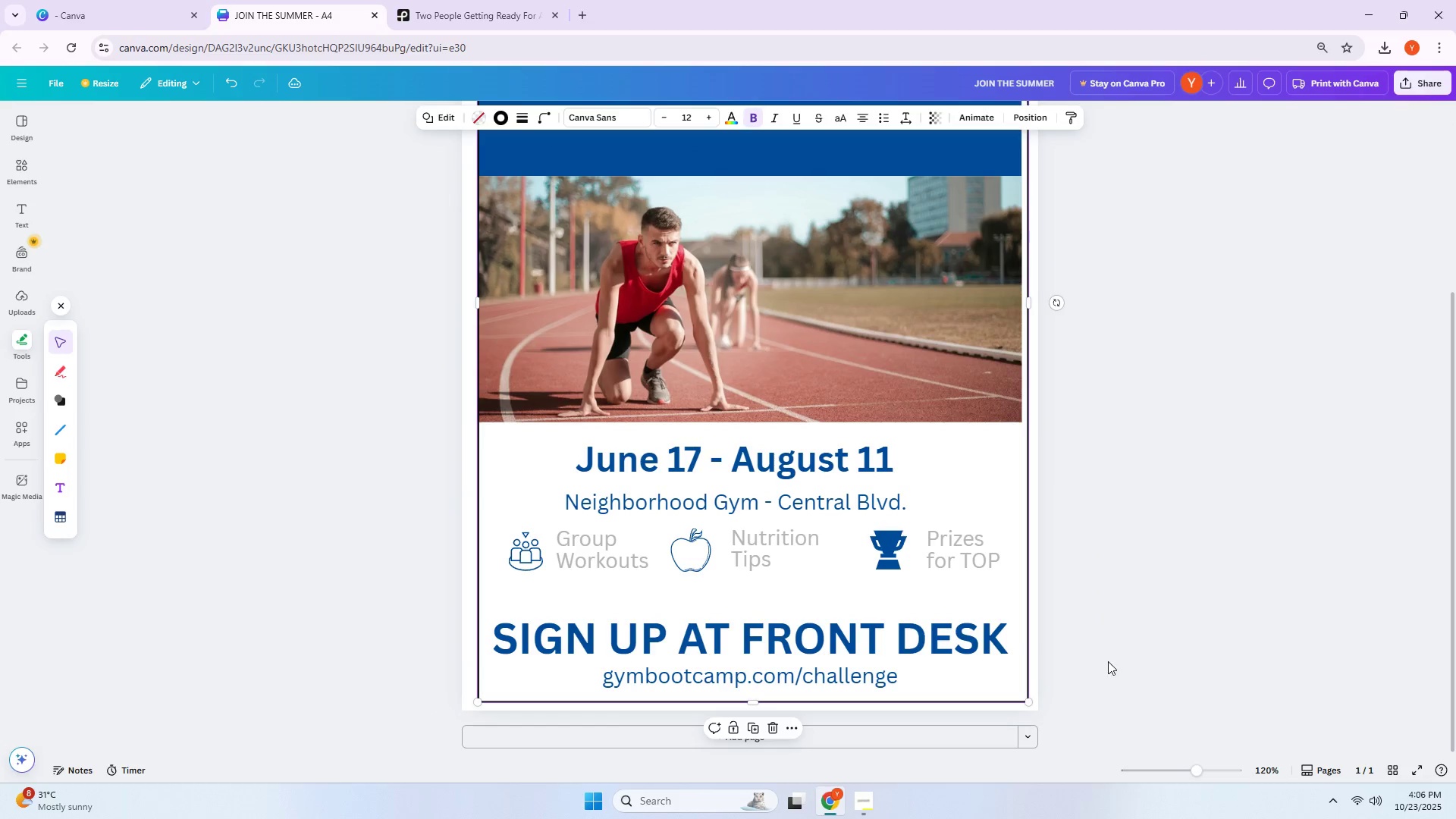 
scroll: coordinate [1031, 510], scroll_direction: down, amount: 7.0
 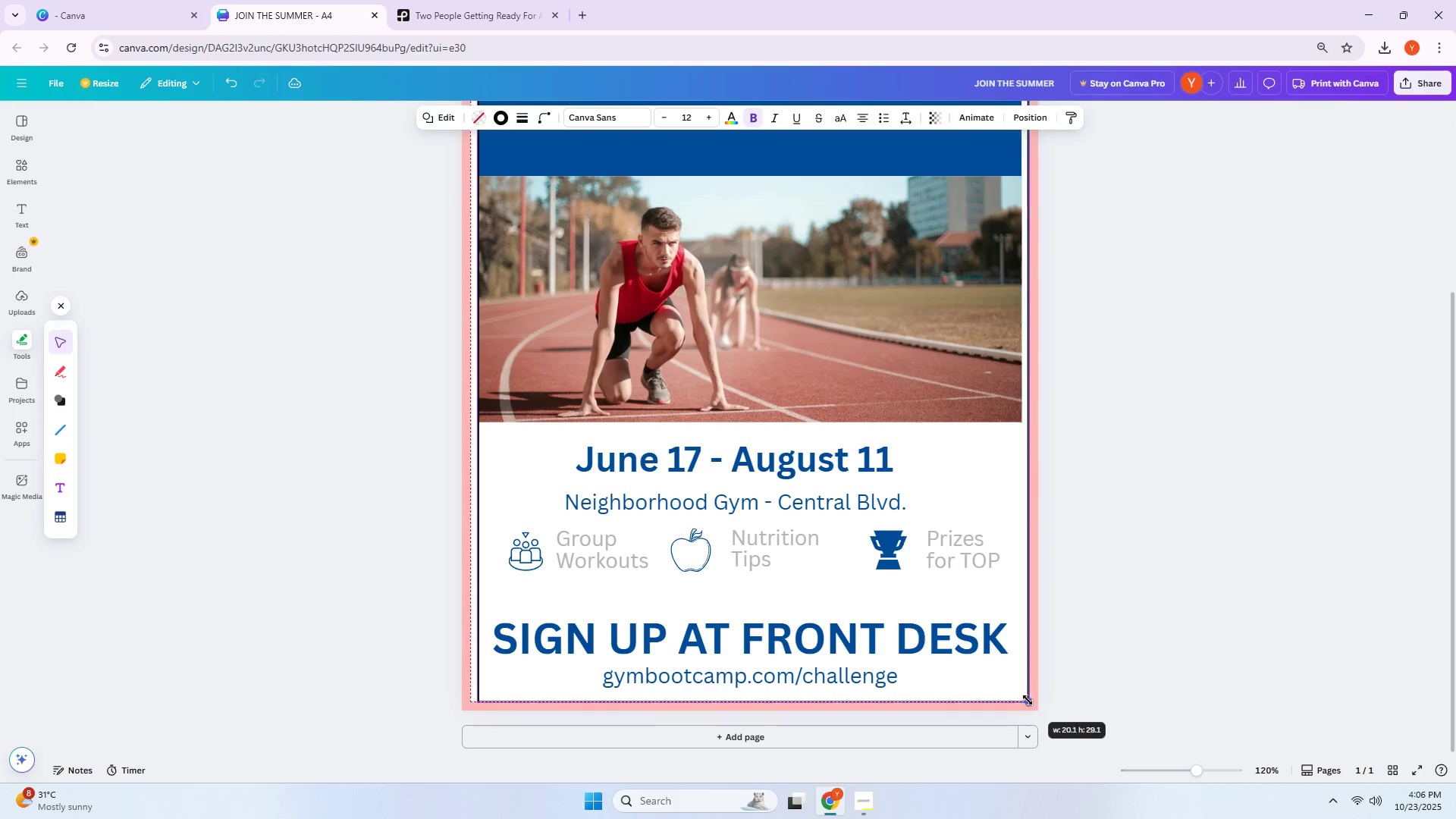 
scroll: coordinate [1028, 704], scroll_direction: up, amount: 1.0
 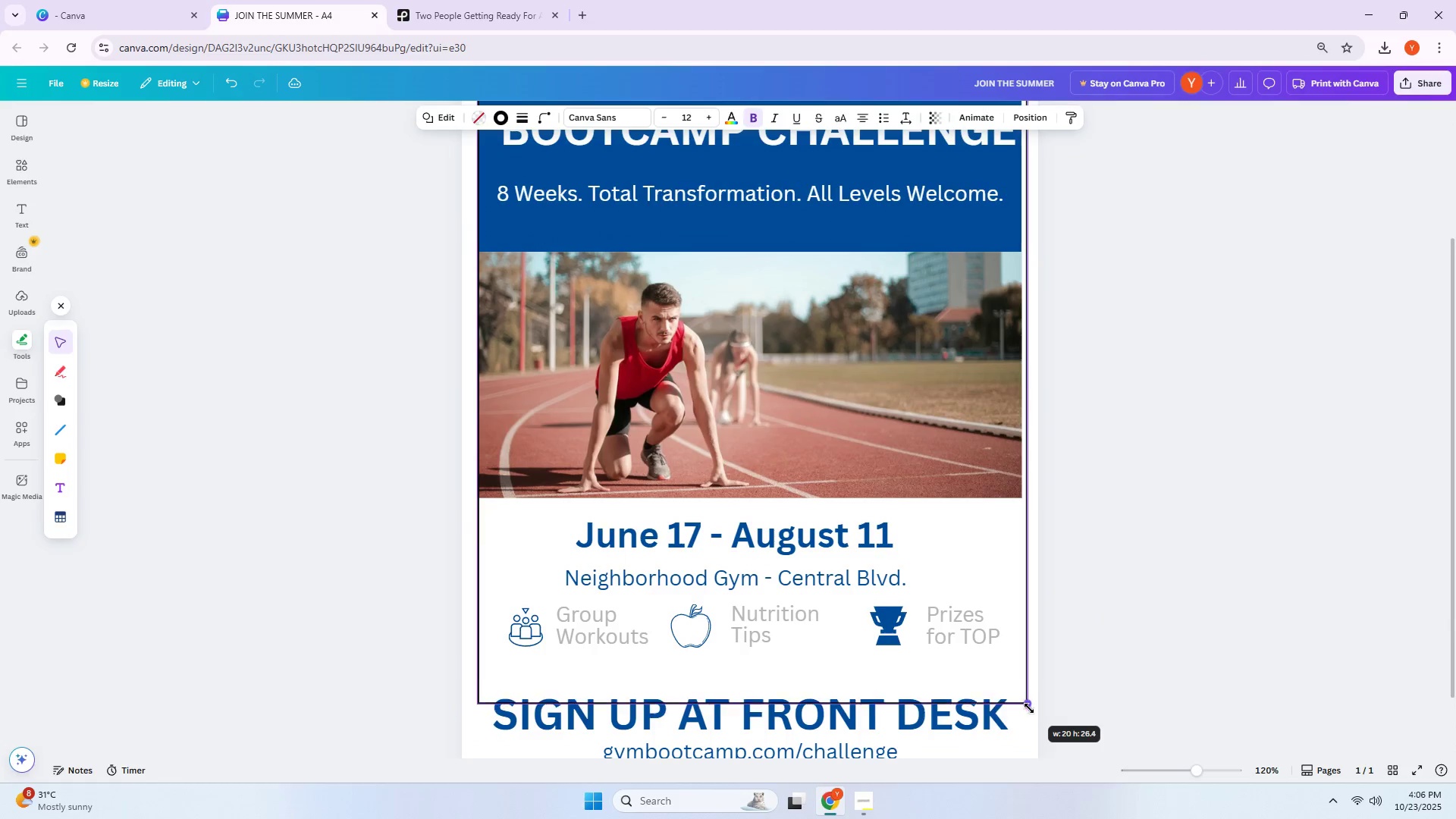 
scroll: coordinate [1028, 713], scroll_direction: down, amount: 3.0
 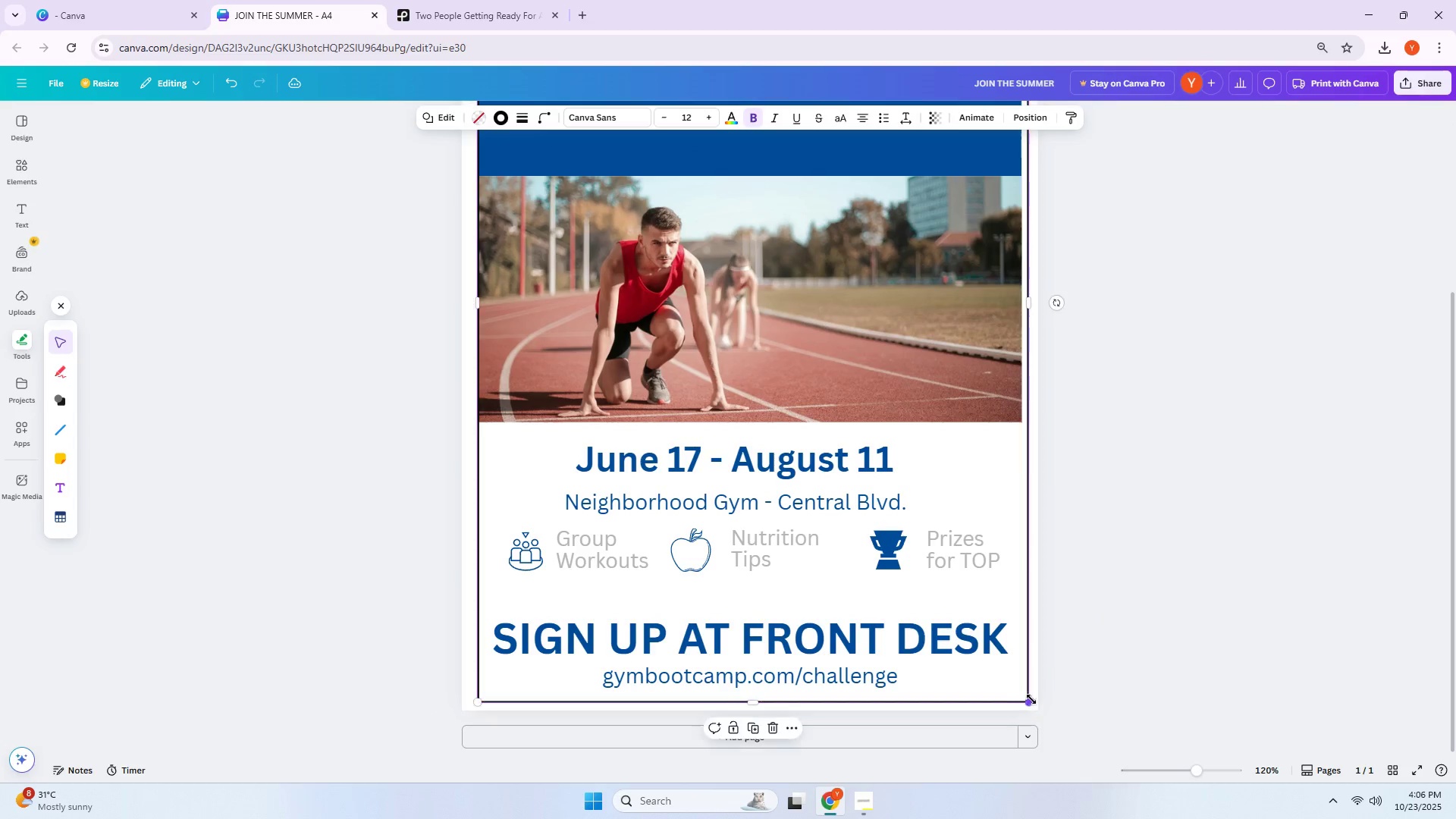 
left_click([1113, 657])
 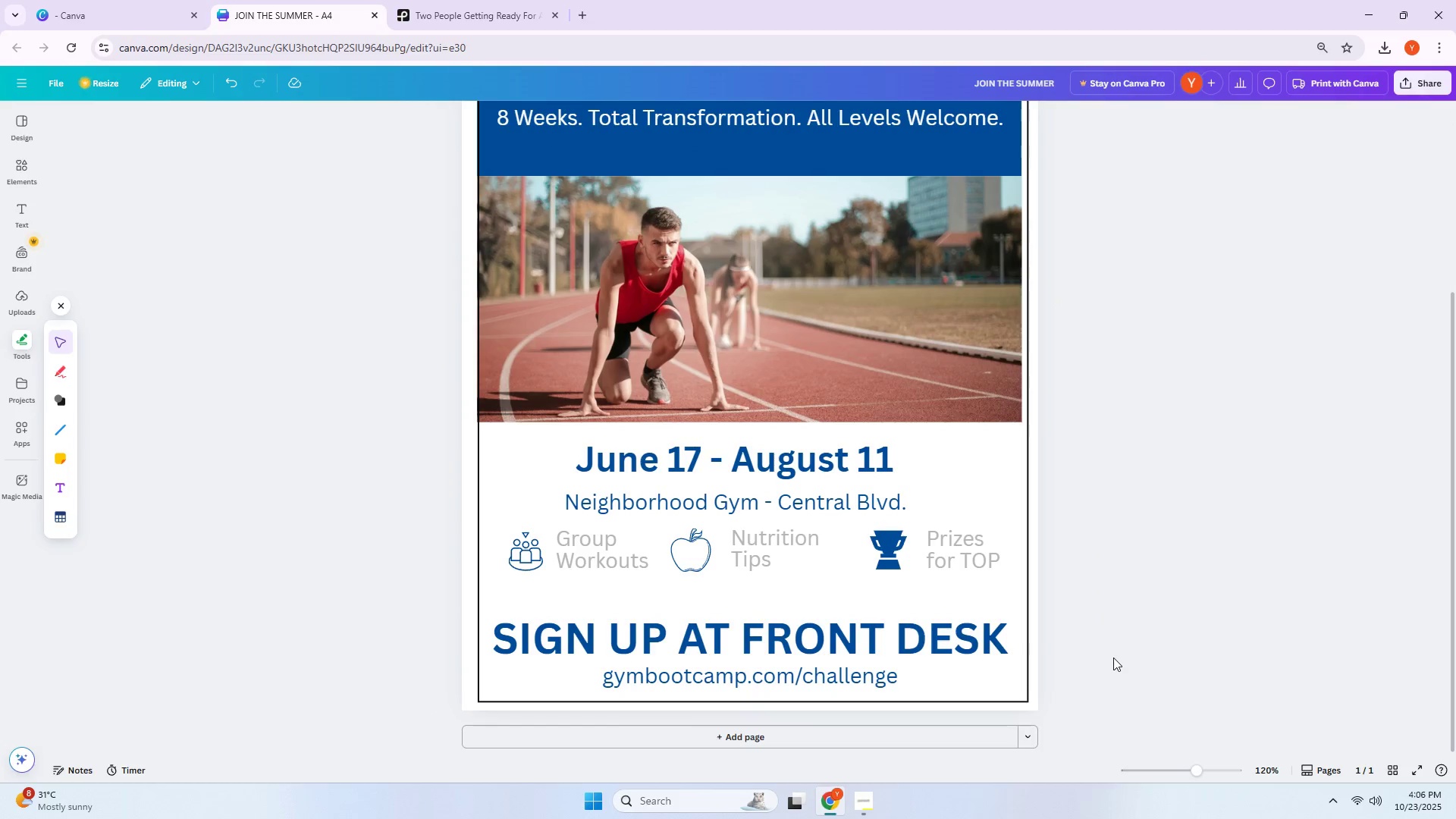 
scroll: coordinate [1116, 657], scroll_direction: up, amount: 1.0
 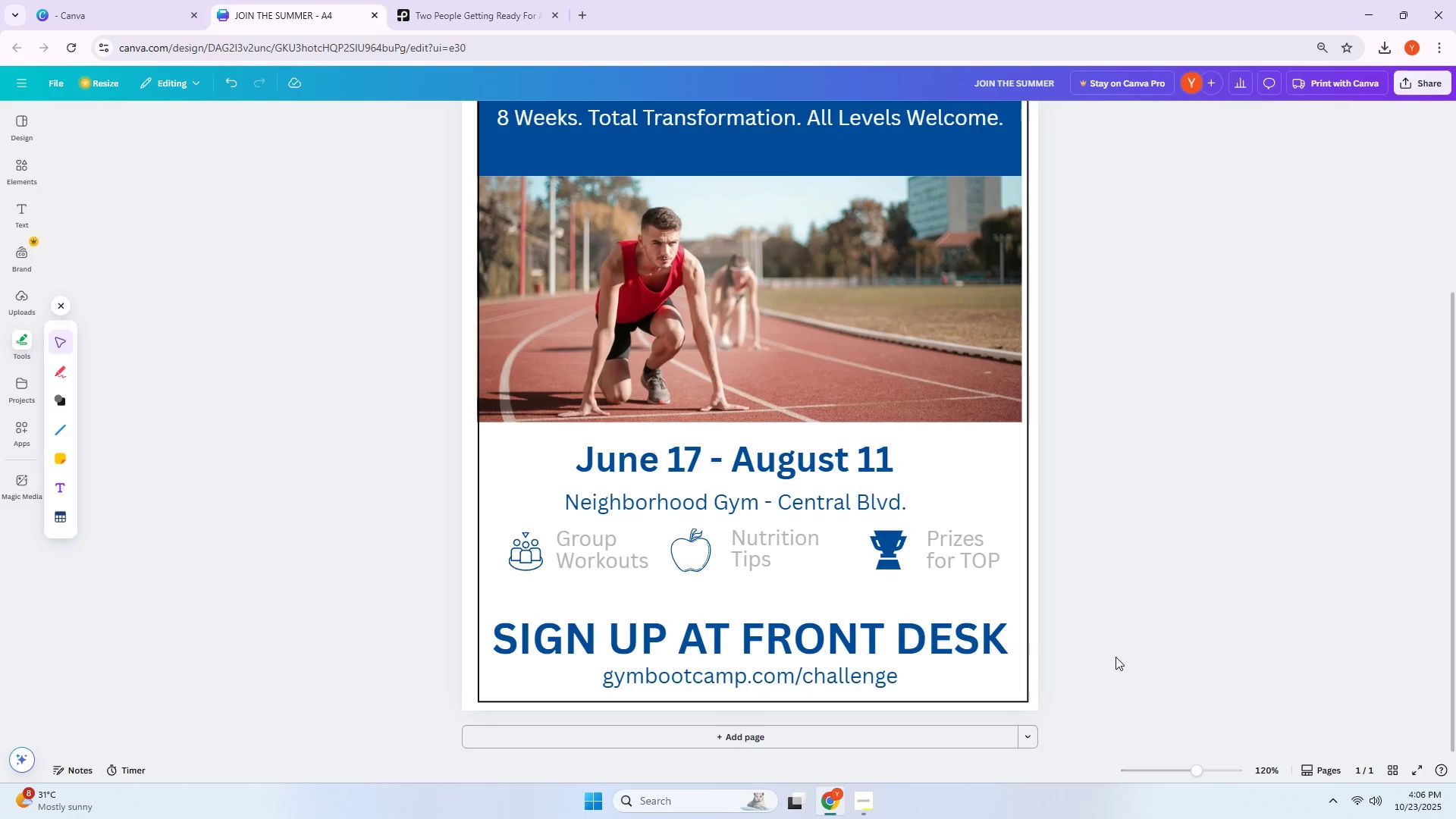 
left_click([957, 366])
 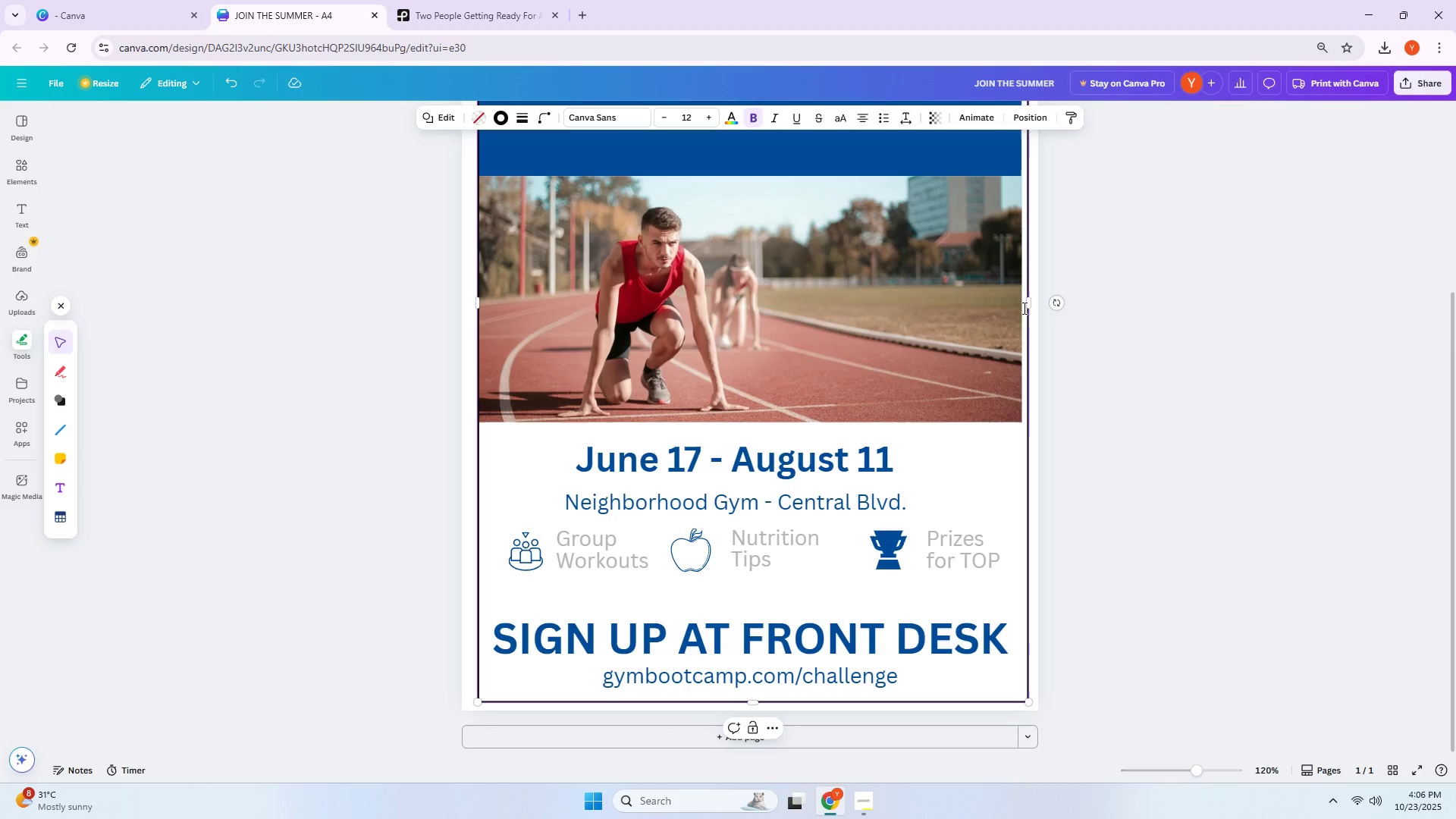 
left_click_drag(start_coordinate=[1031, 306], to_coordinate=[1023, 306])
 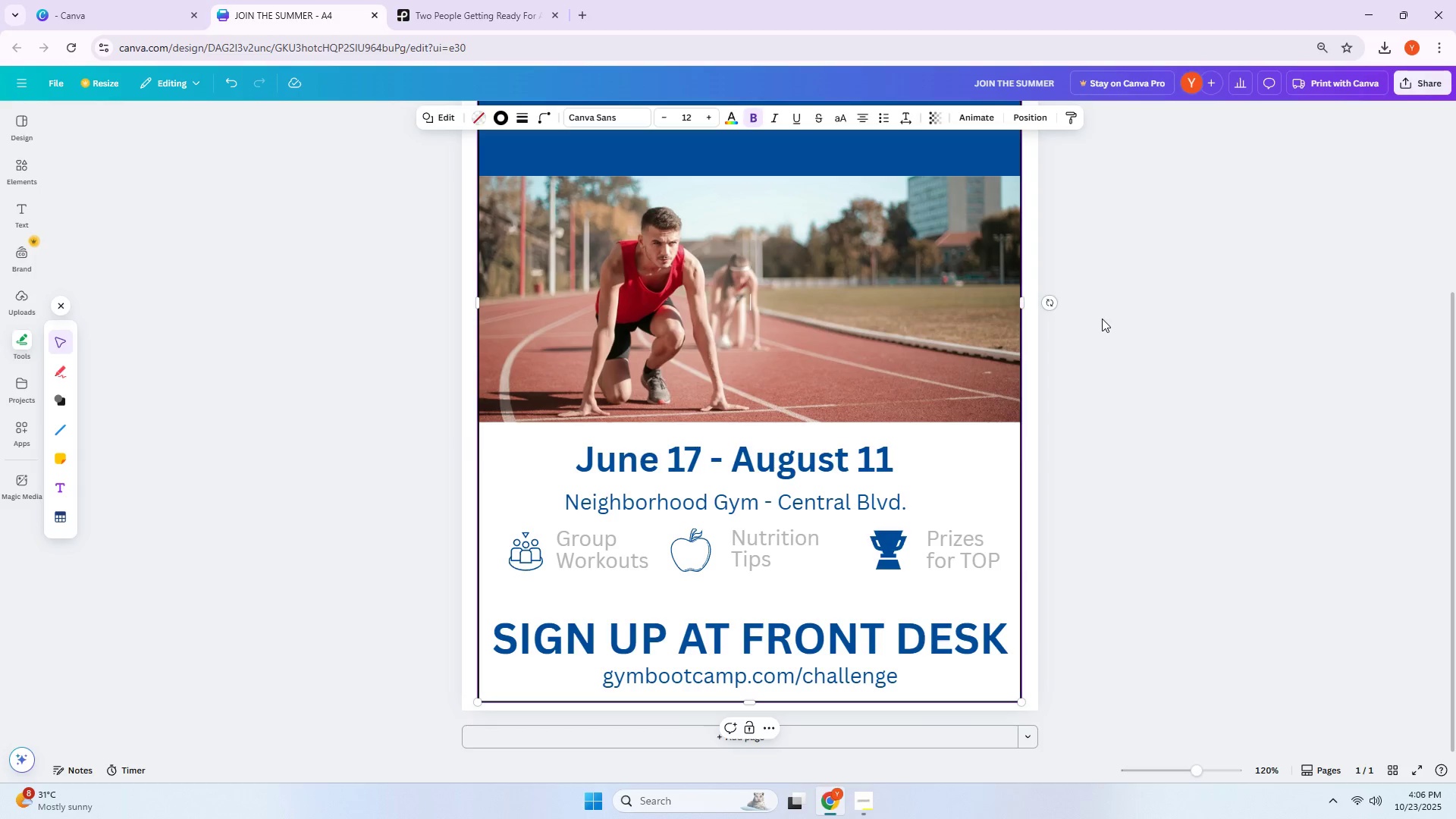 
left_click([1102, 318])
 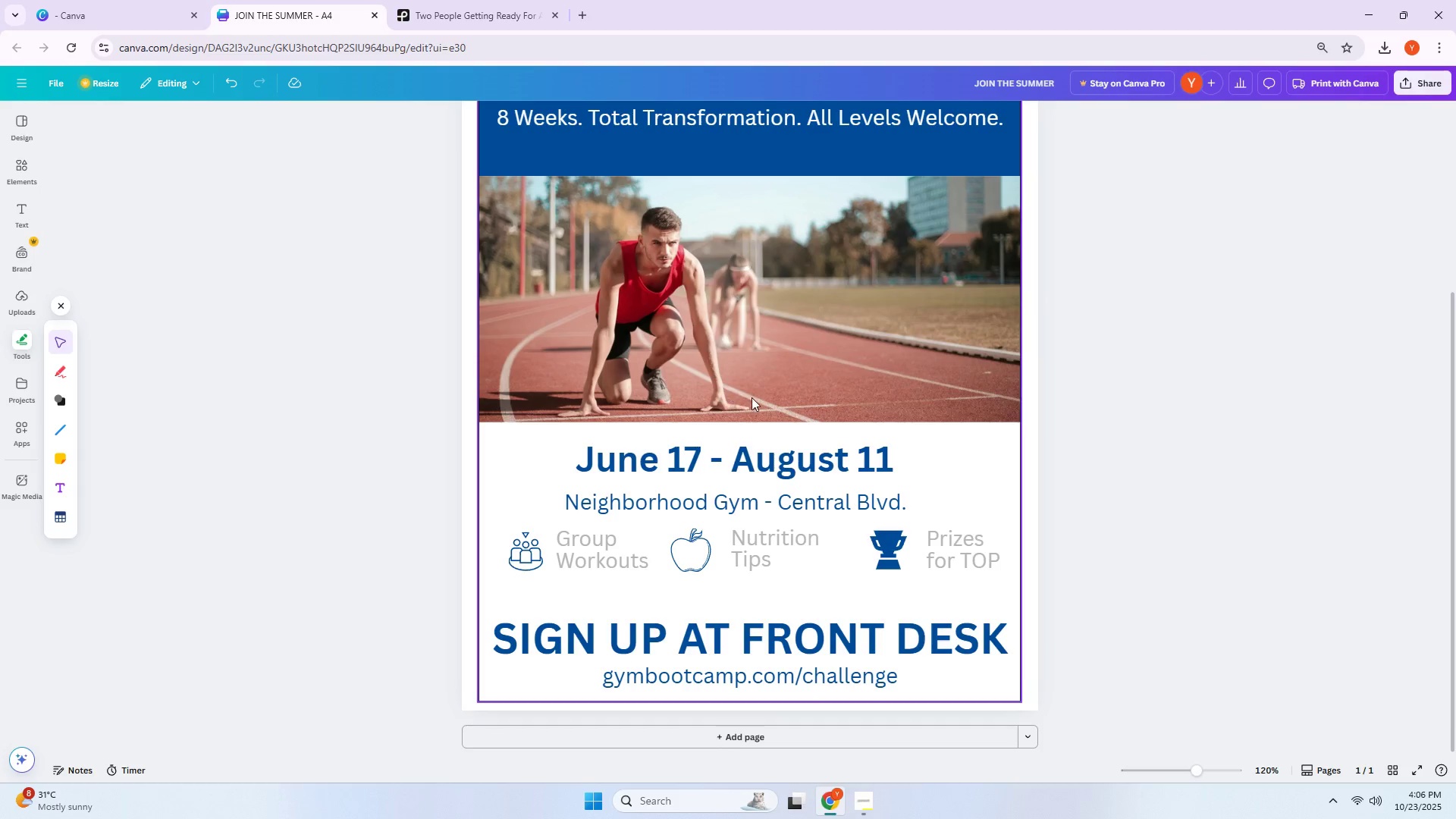 
scroll: coordinate [854, 403], scroll_direction: up, amount: 5.0
 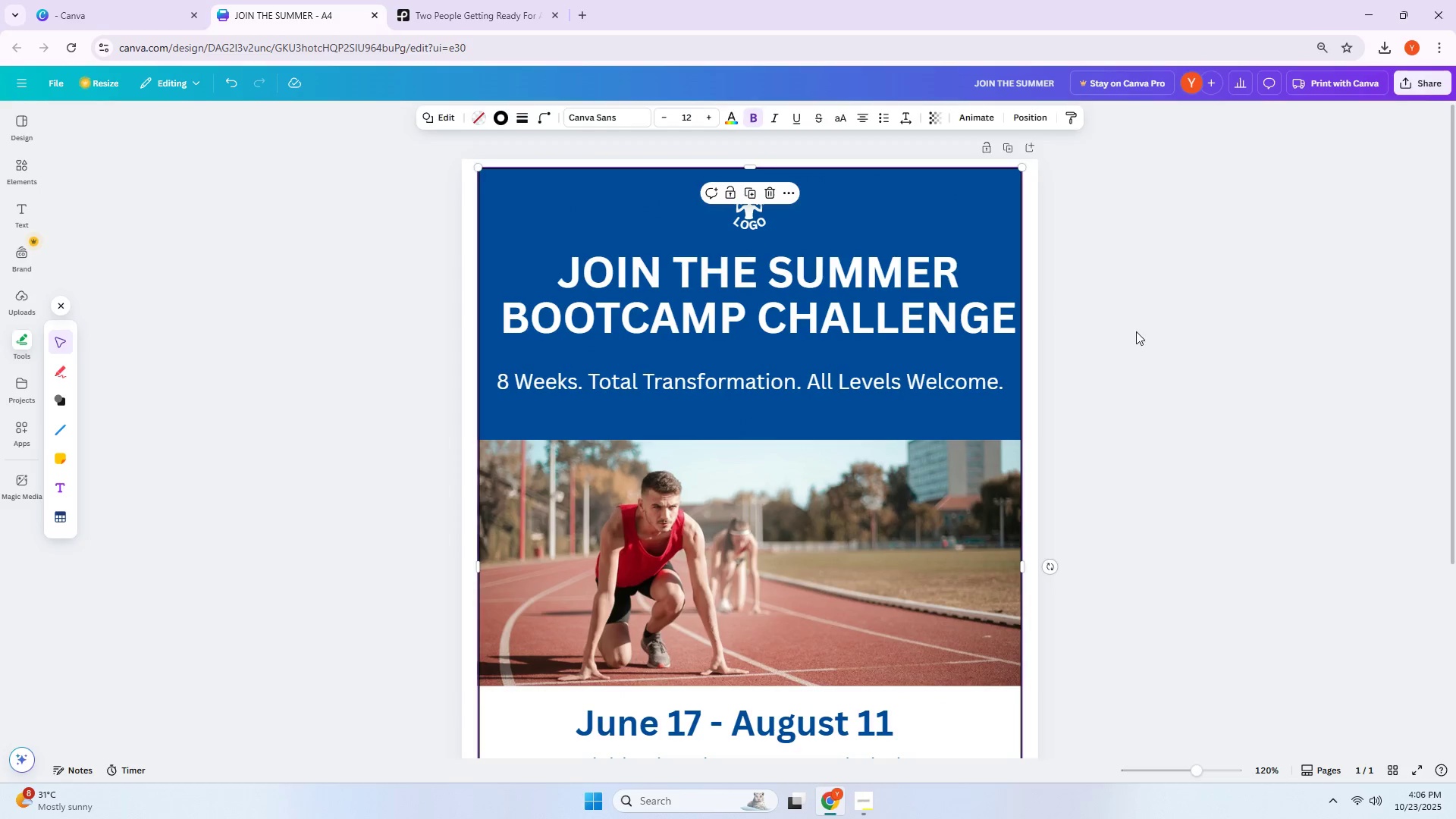 
scroll: coordinate [1112, 365], scroll_direction: down, amount: 5.0
 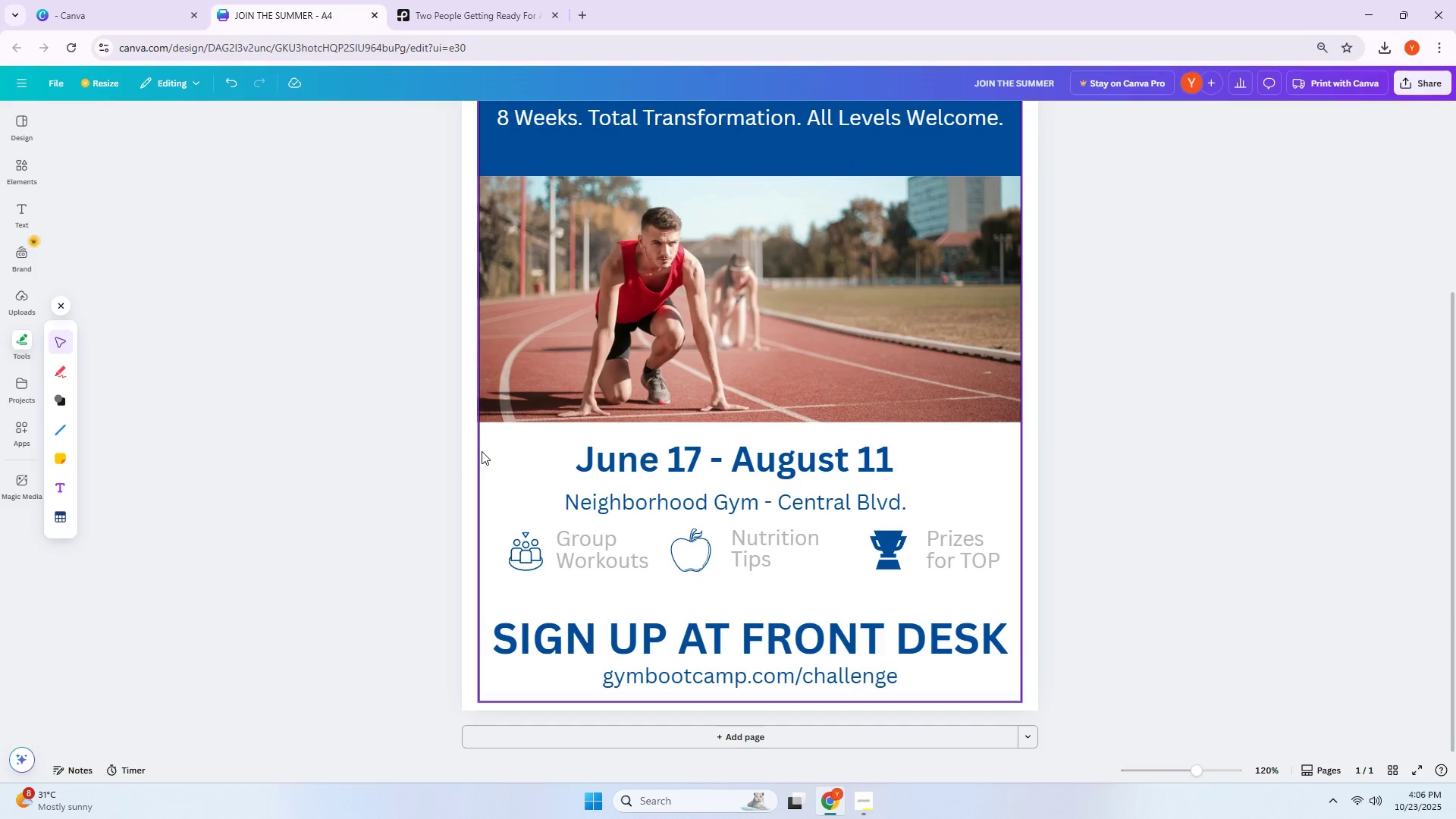 
key(Alt+AltLeft)
 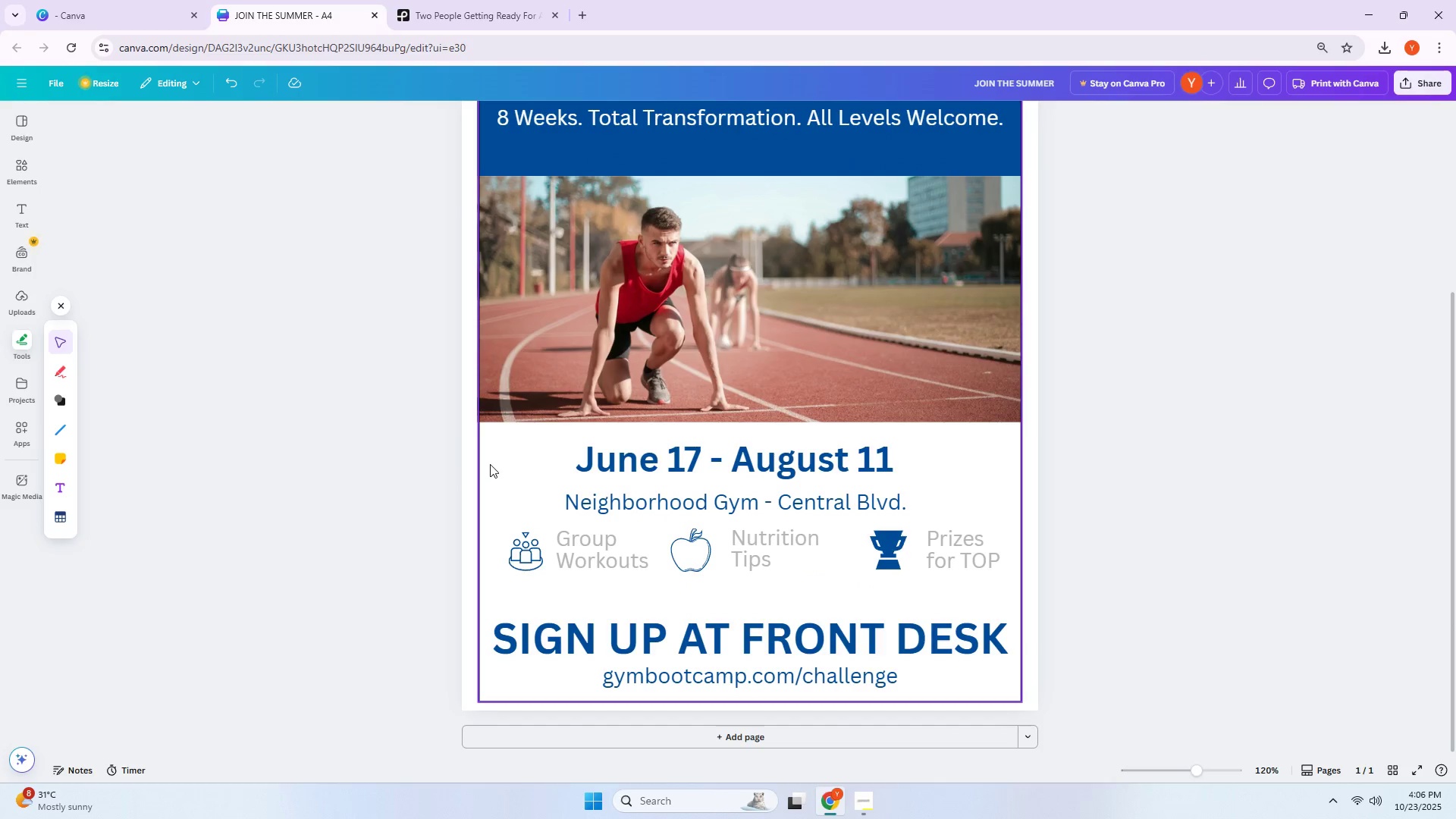 
key(Alt+Tab)